 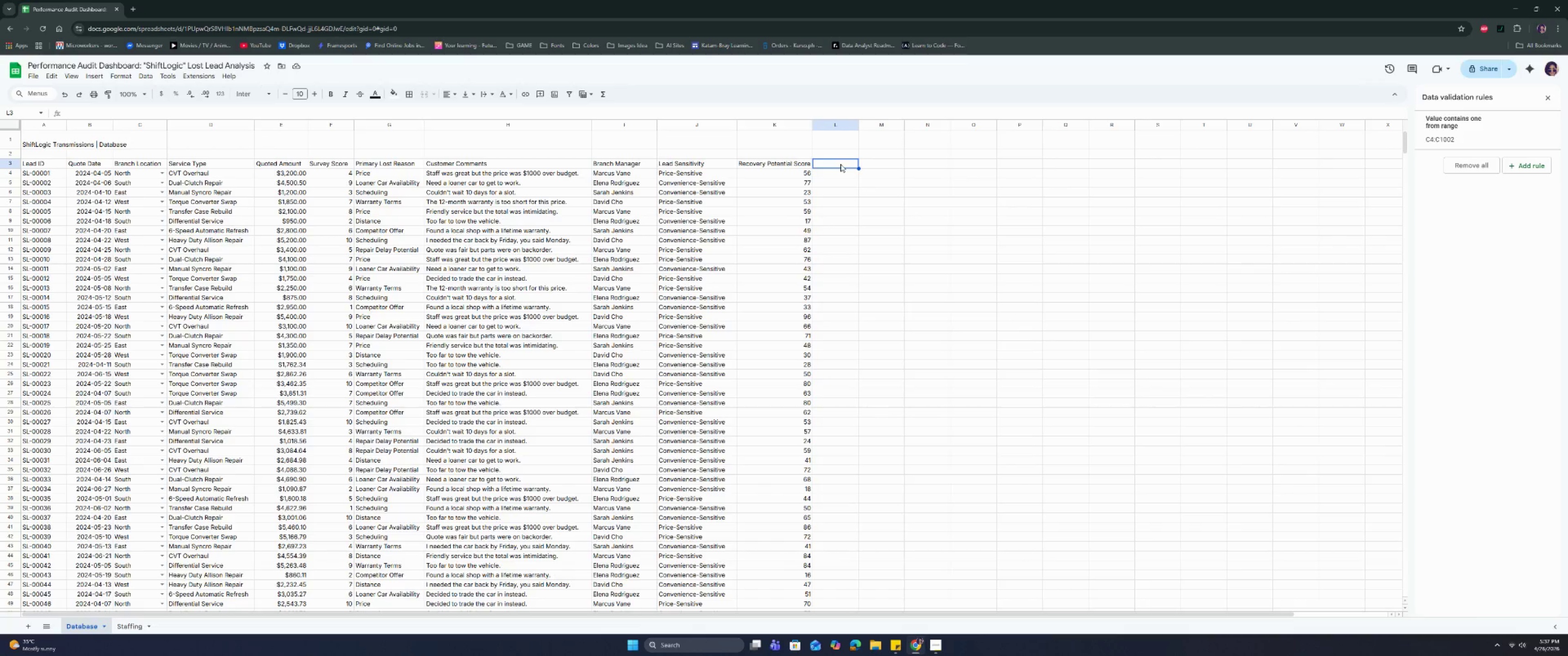 
type(cONV)
key(Backspace)
key(Backspace)
key(Backspace)
key(Backspace)
type(Conversion Friction)
 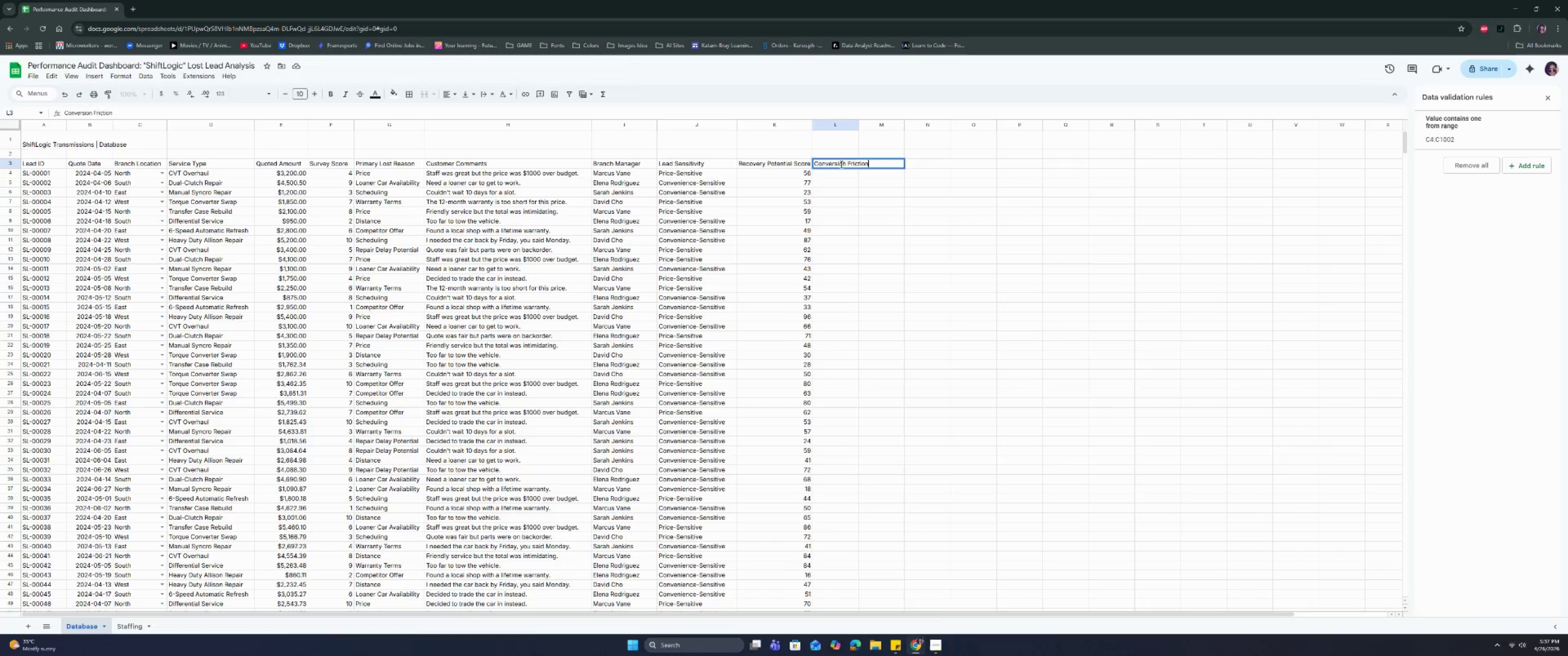 
key(Enter)
 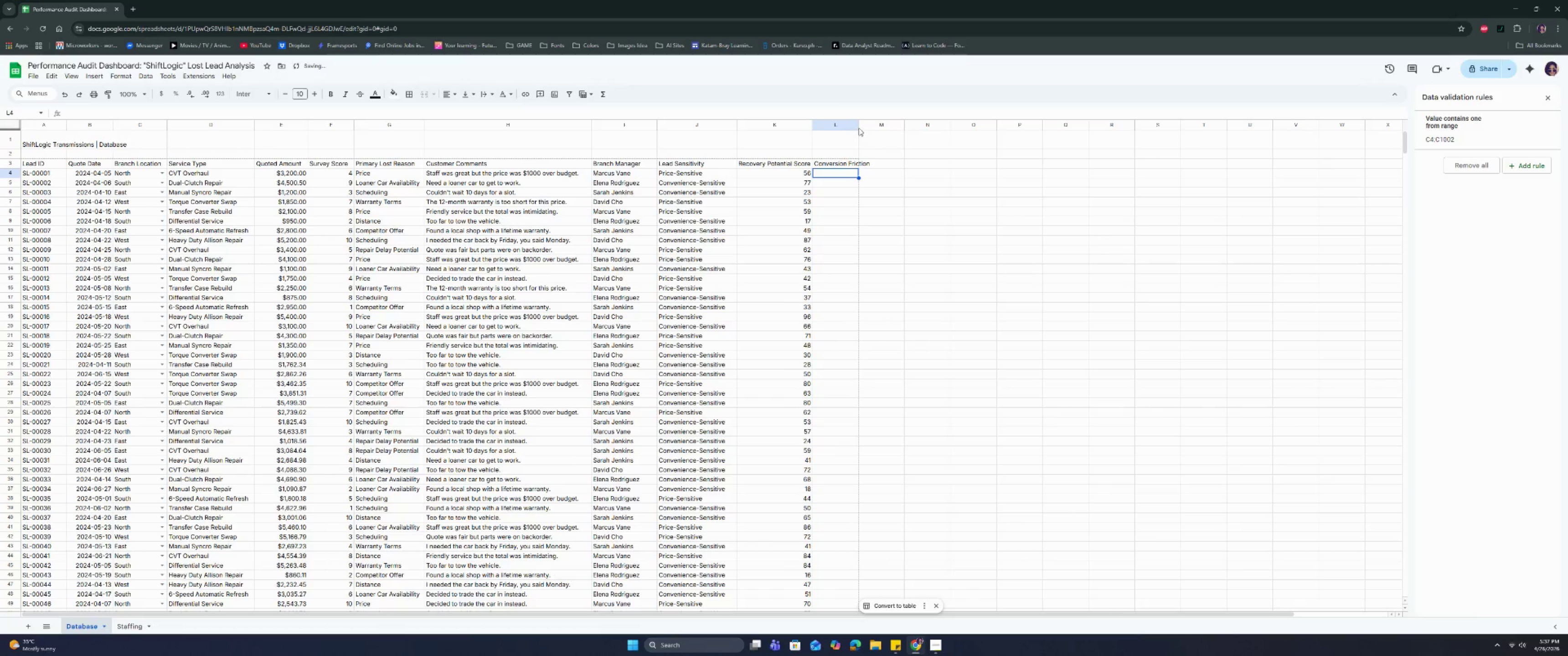 
double_click([859, 127])
 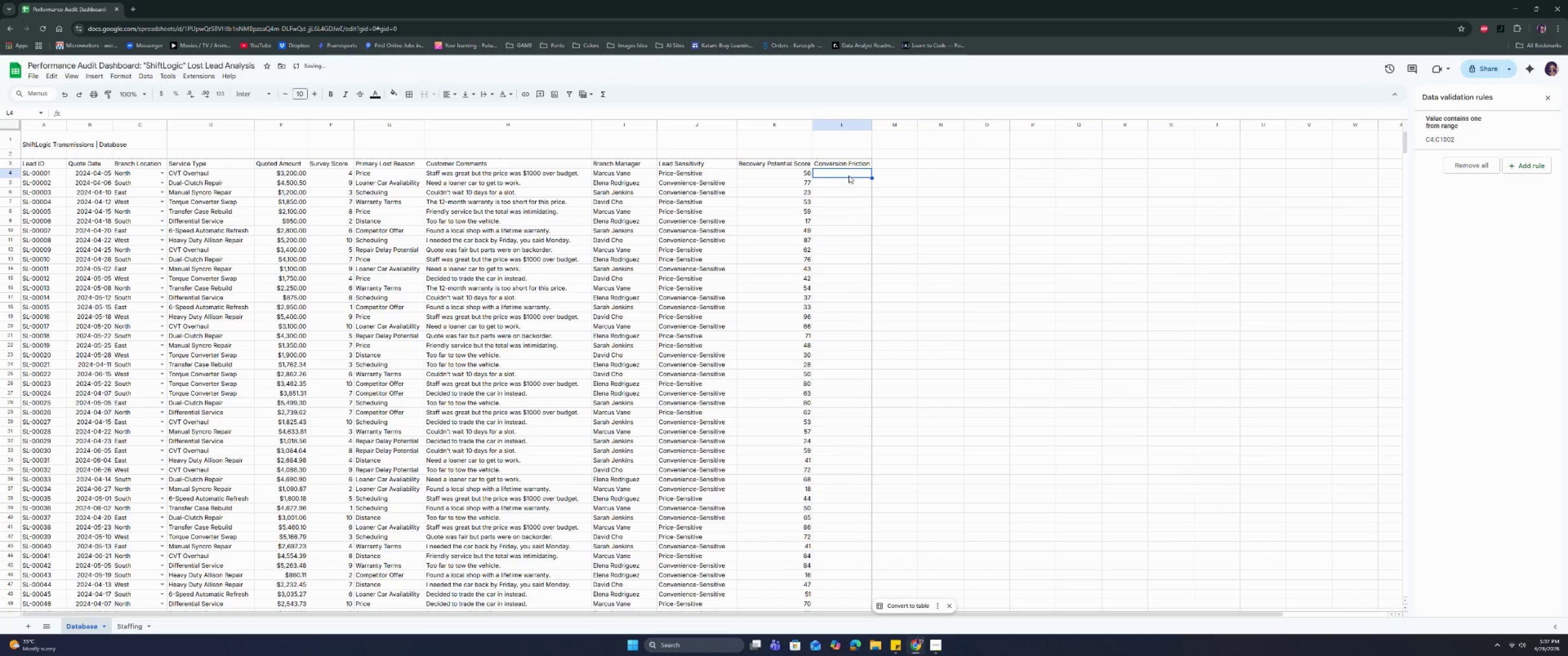 
left_click([850, 174])
 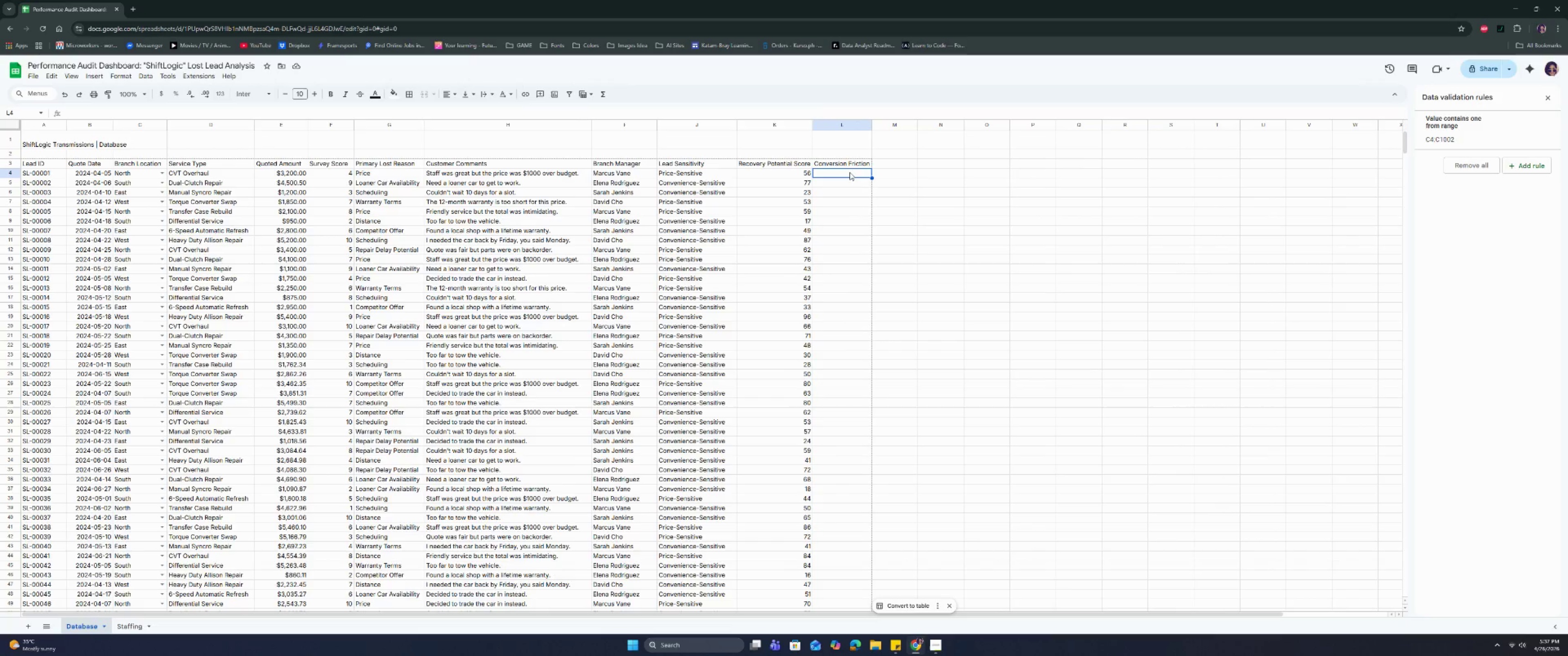 
wait(5.89)
 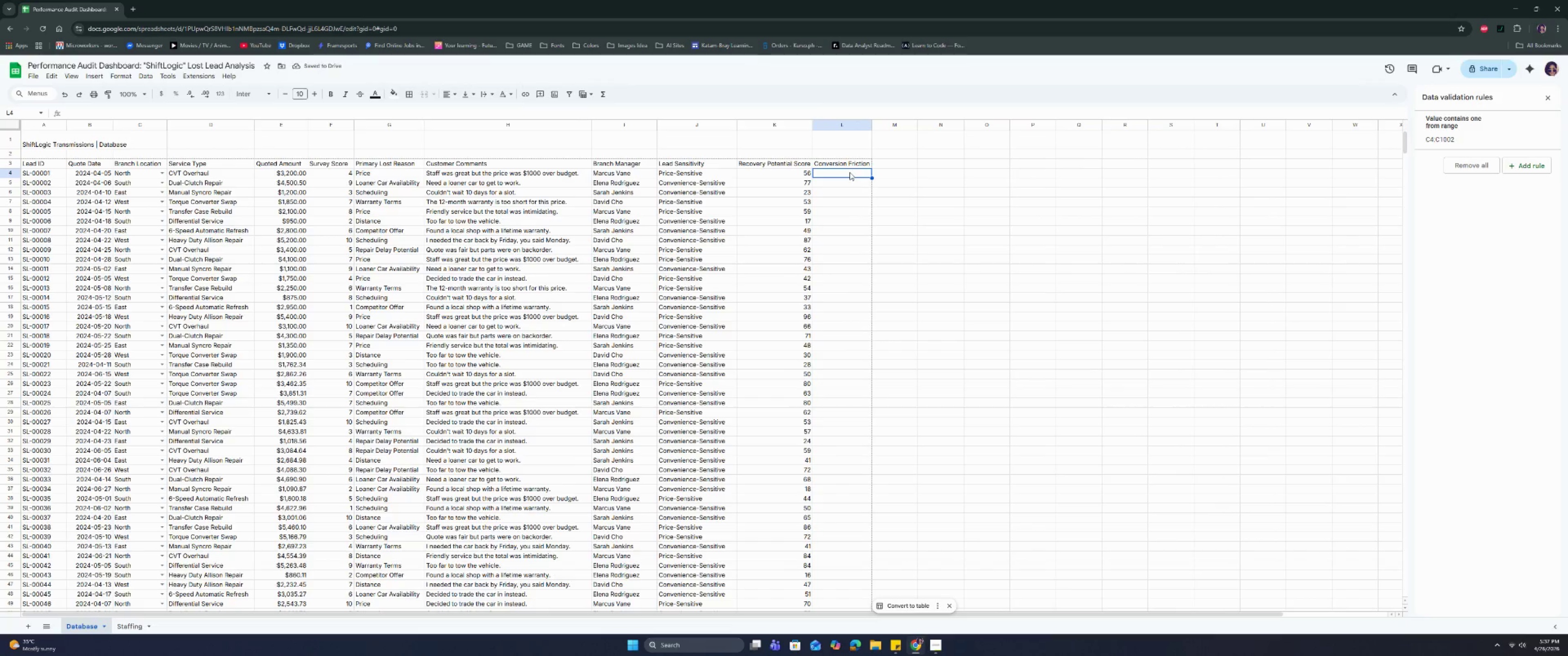 
key(Equal)
 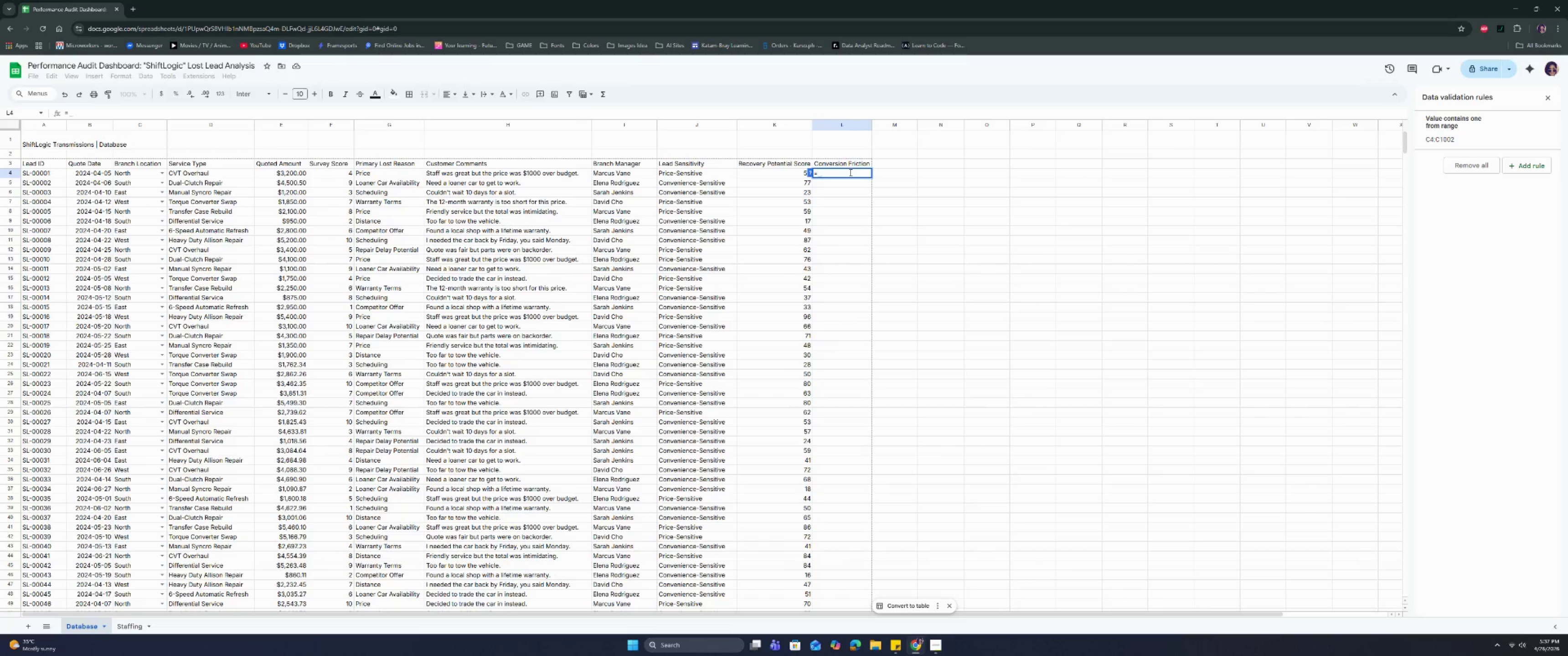 
wait(11.88)
 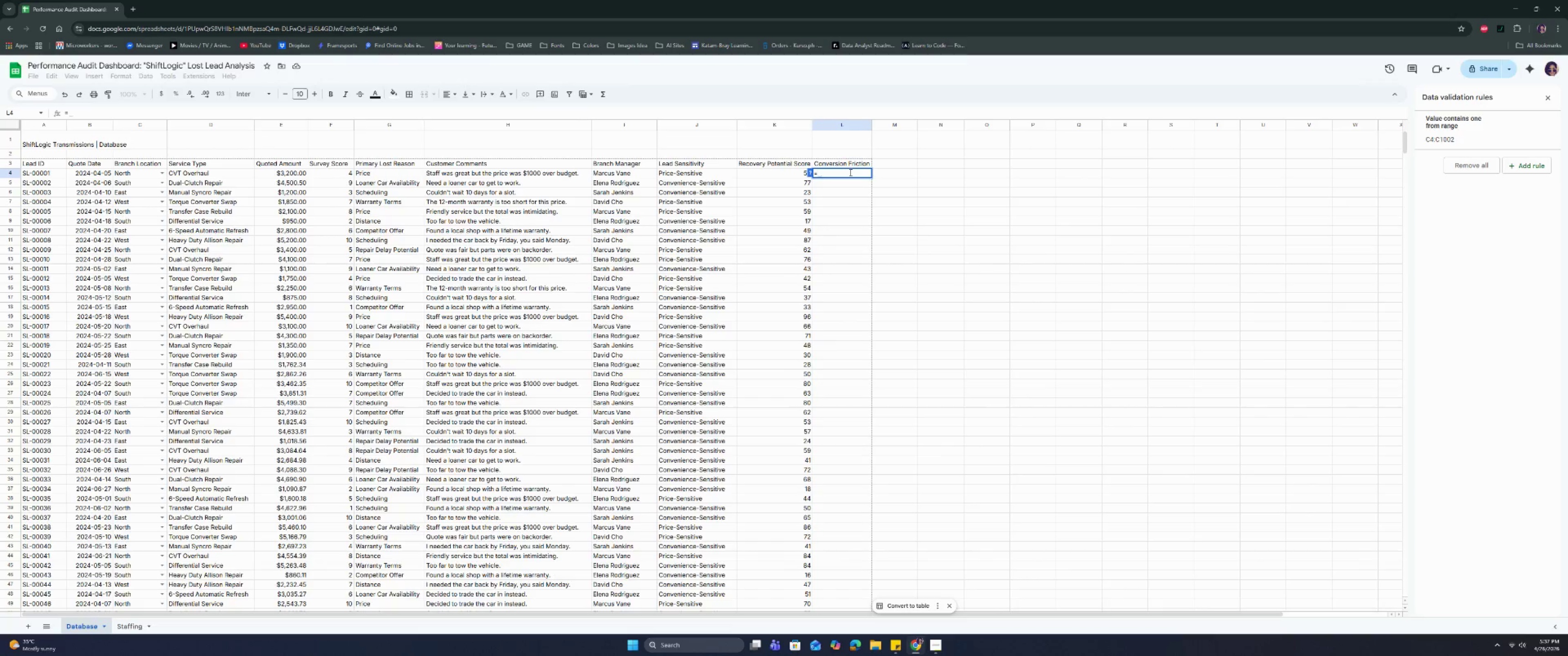 
type(if)
 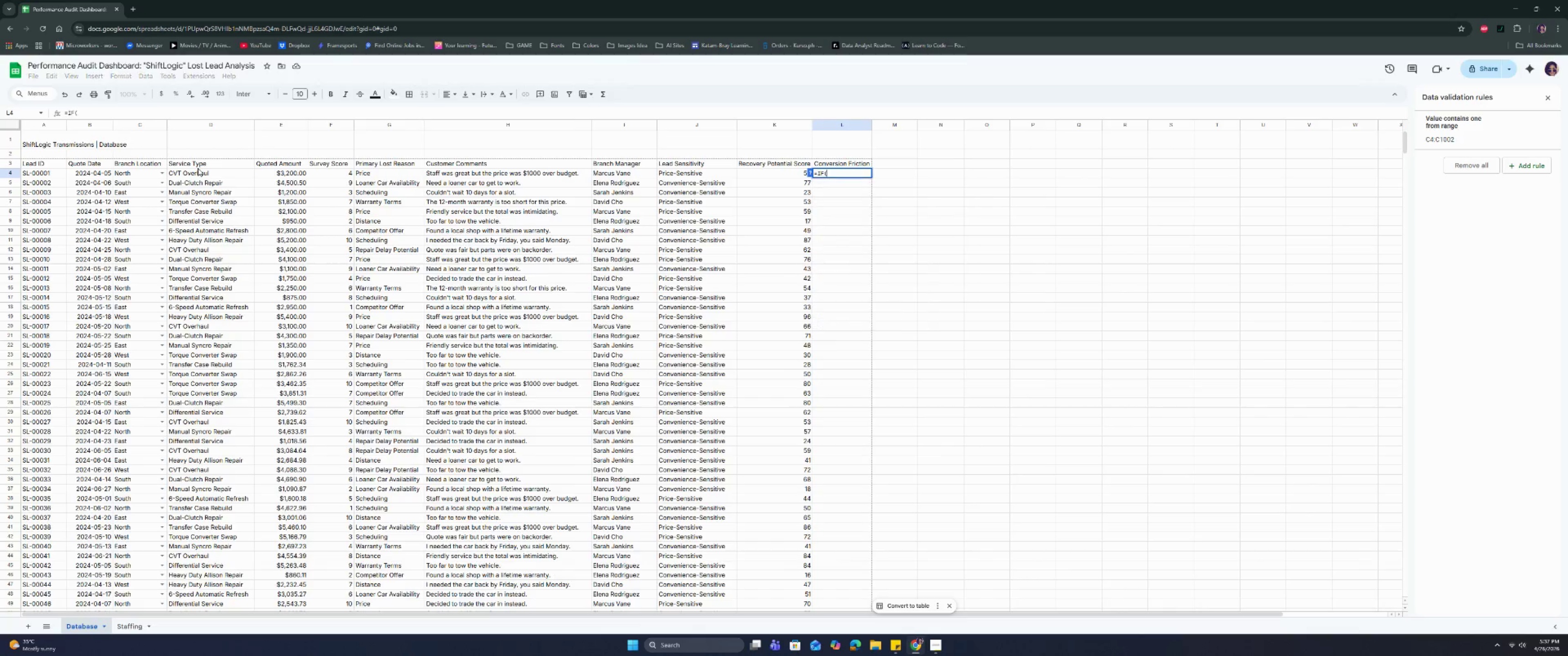 
key(Enter)
 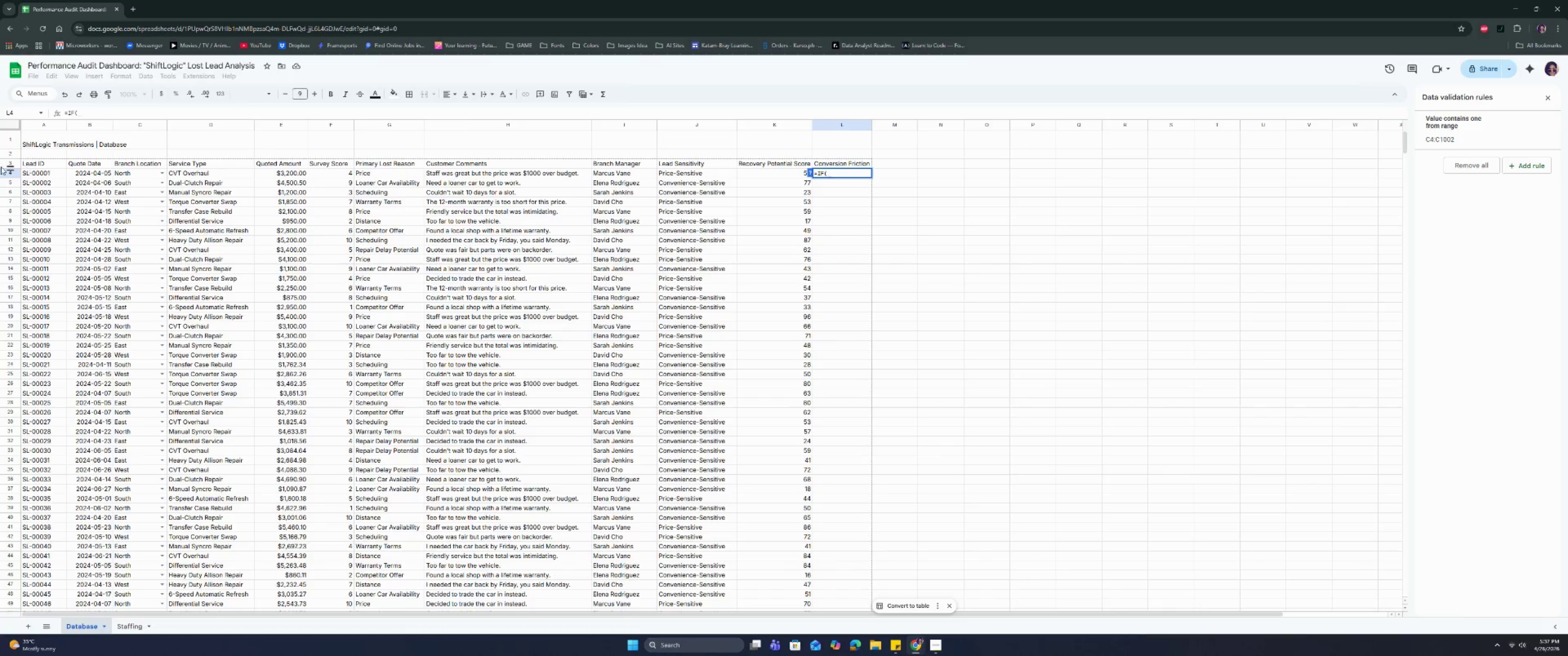 
left_click([56, 171])
 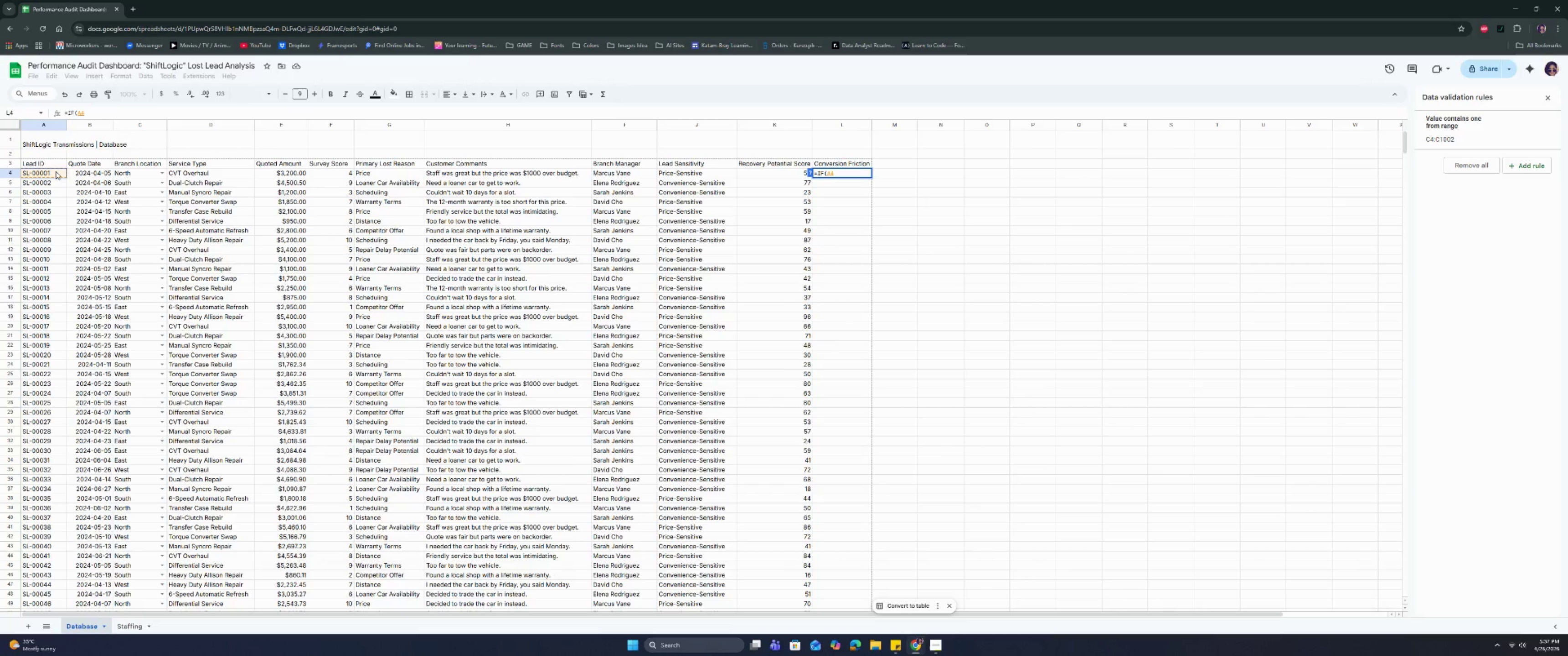 
type( = "", "", 10-)
 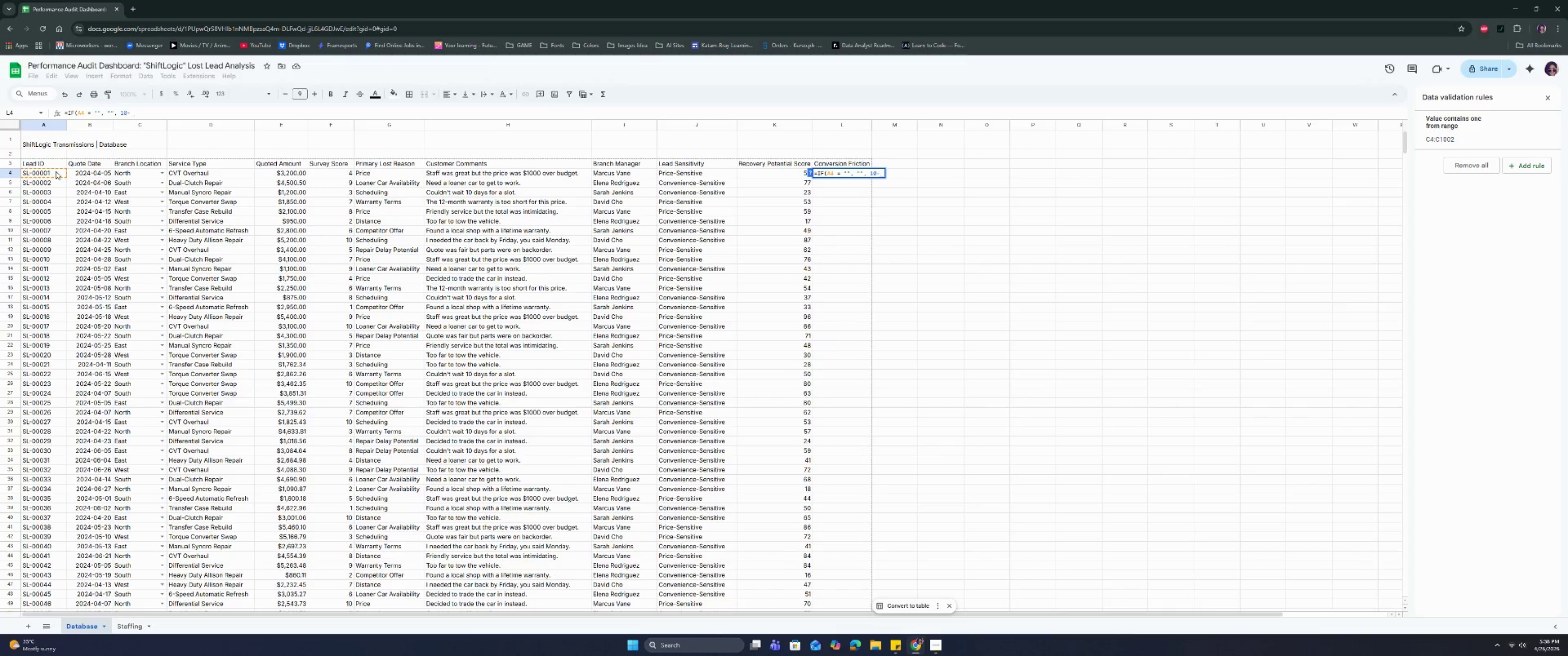 
wait(5.08)
 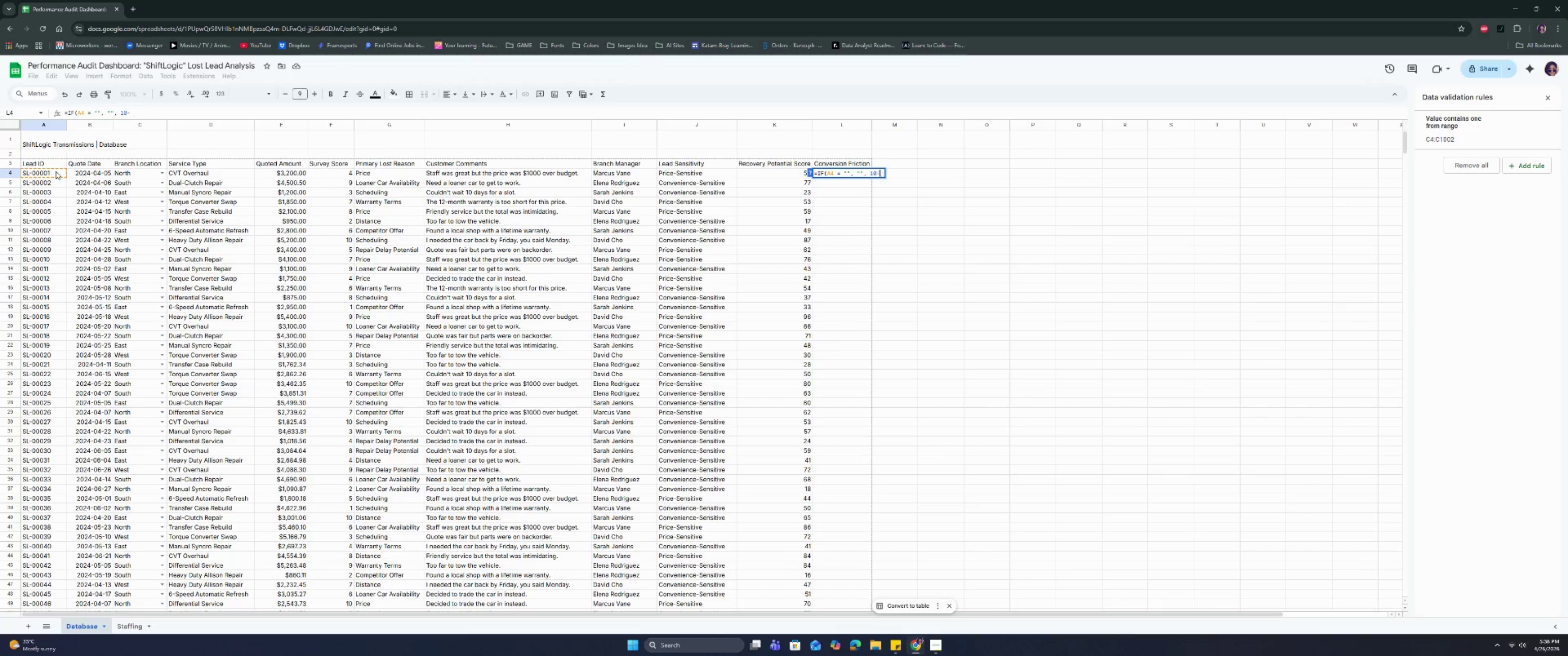 
key(Shift+0)
 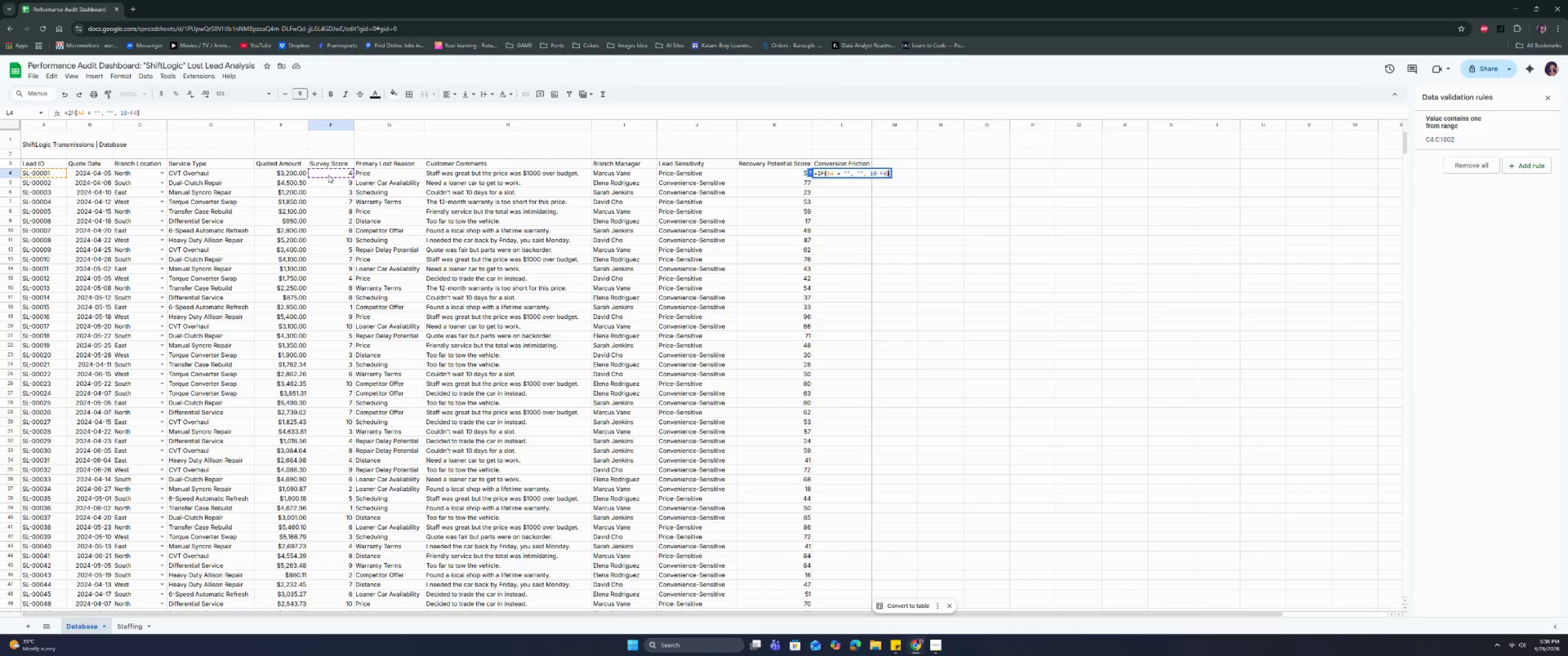 
key(Enter)
 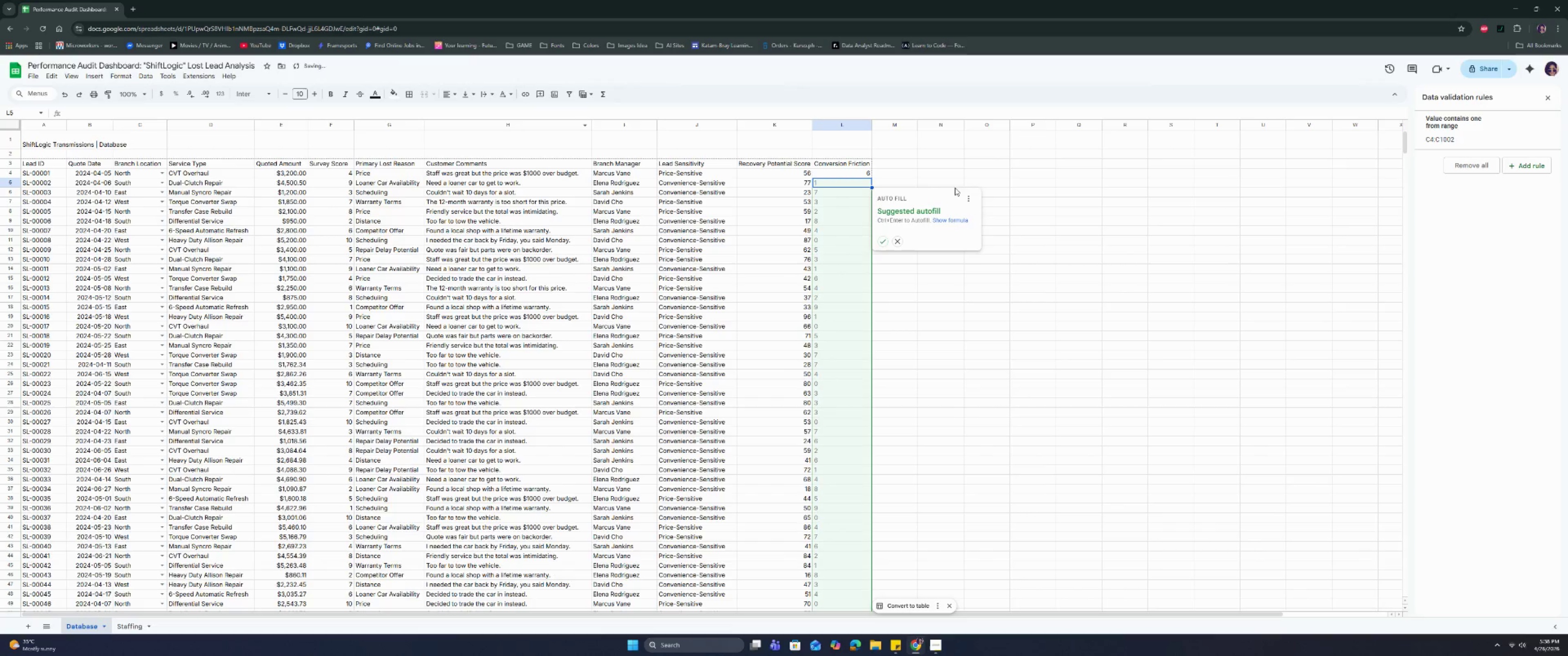 
left_click([883, 239])
 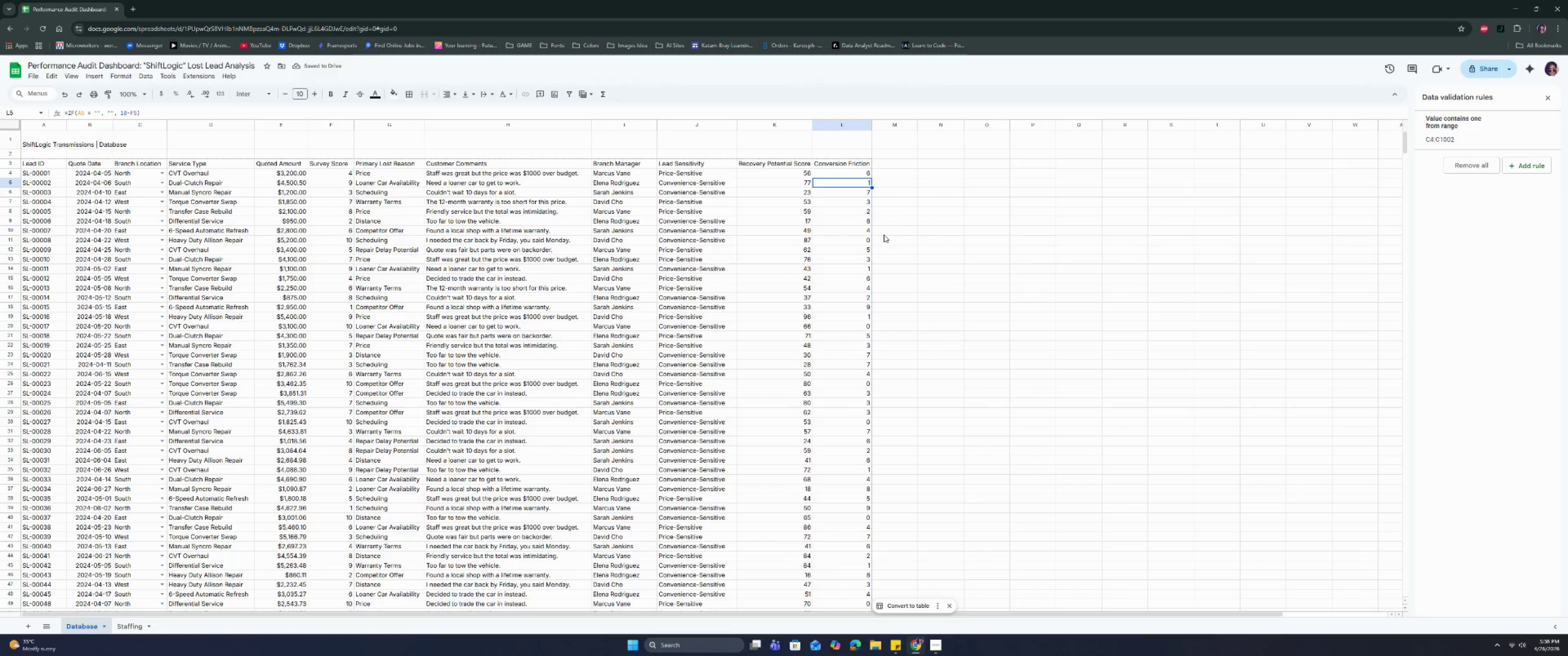 
scroll: coordinate [874, 267], scroll_direction: up, amount: 1.0
 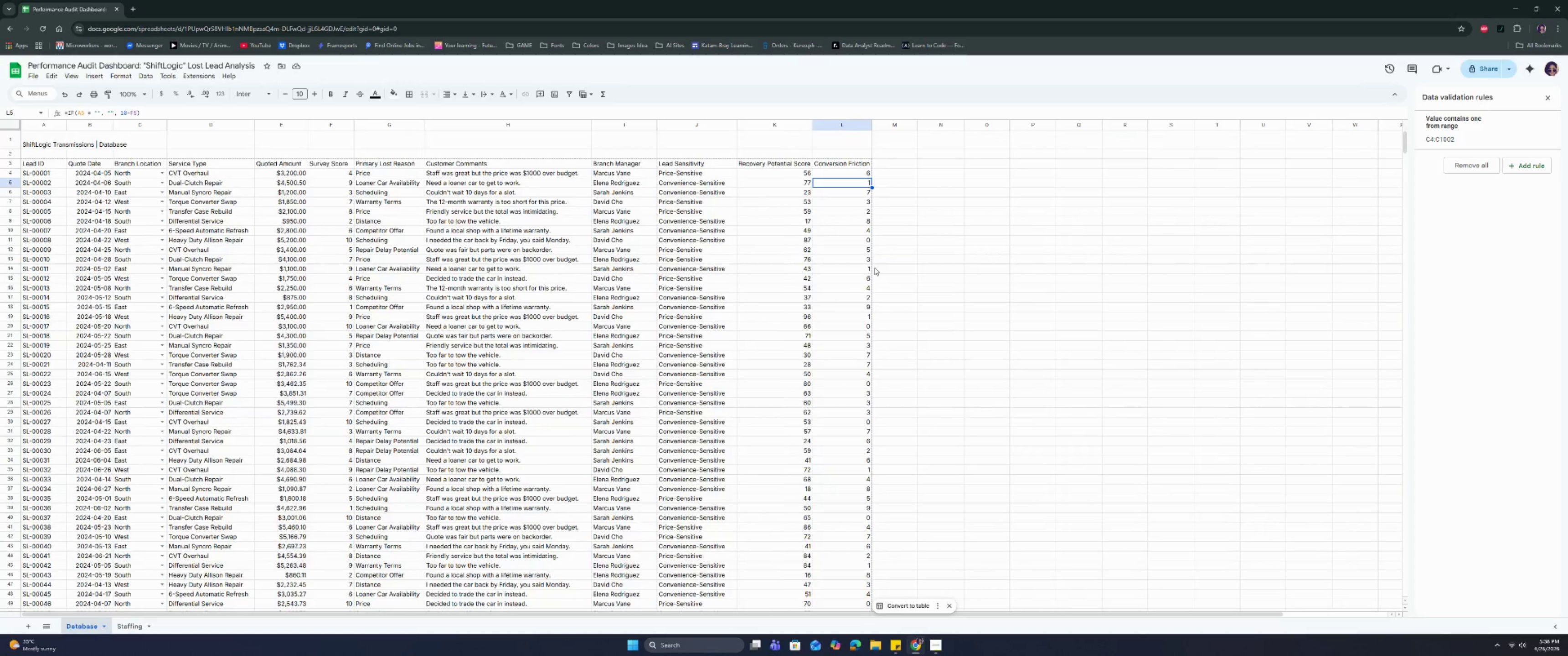 
key(ArrowUp)
 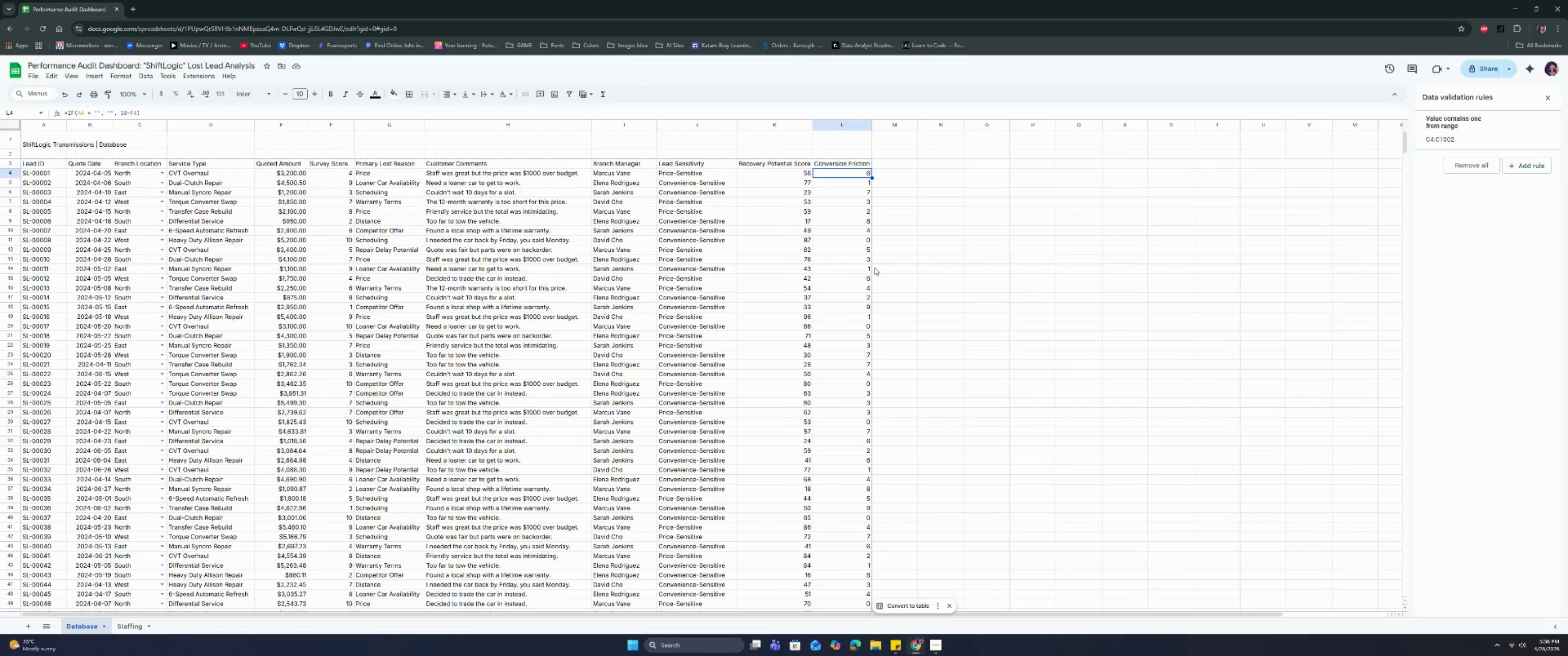 
key(Control+Shift+ArrowDown)
 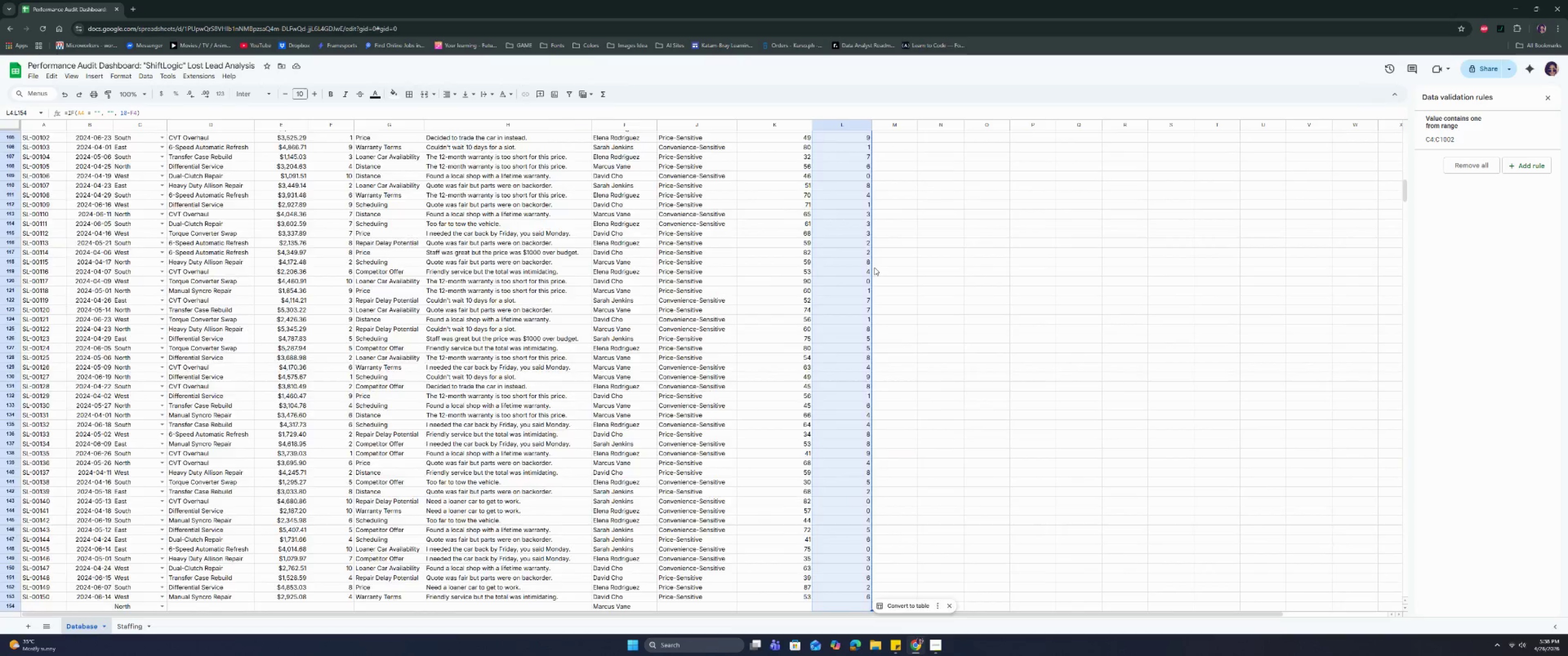 
key(Control+Shift+ArrowDown)
 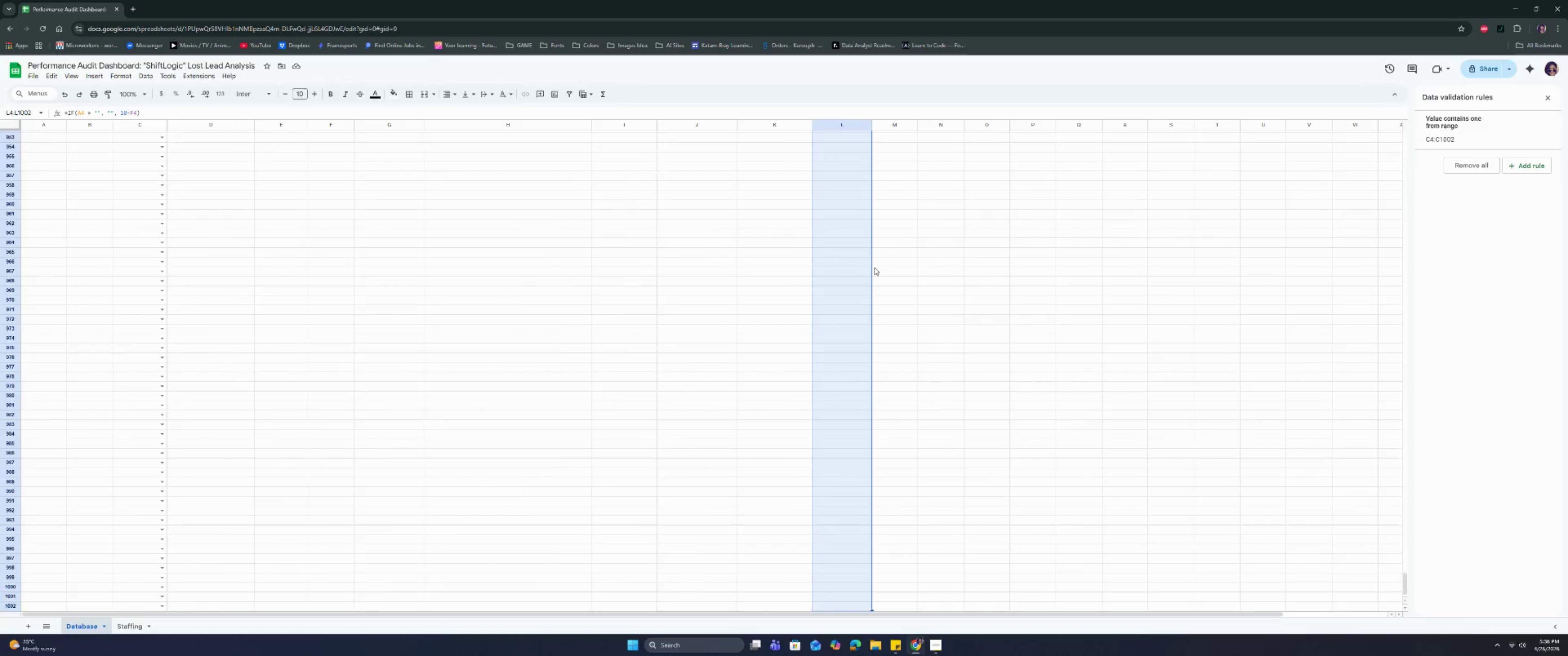 
key(Control+Shift+ArrowDown)
 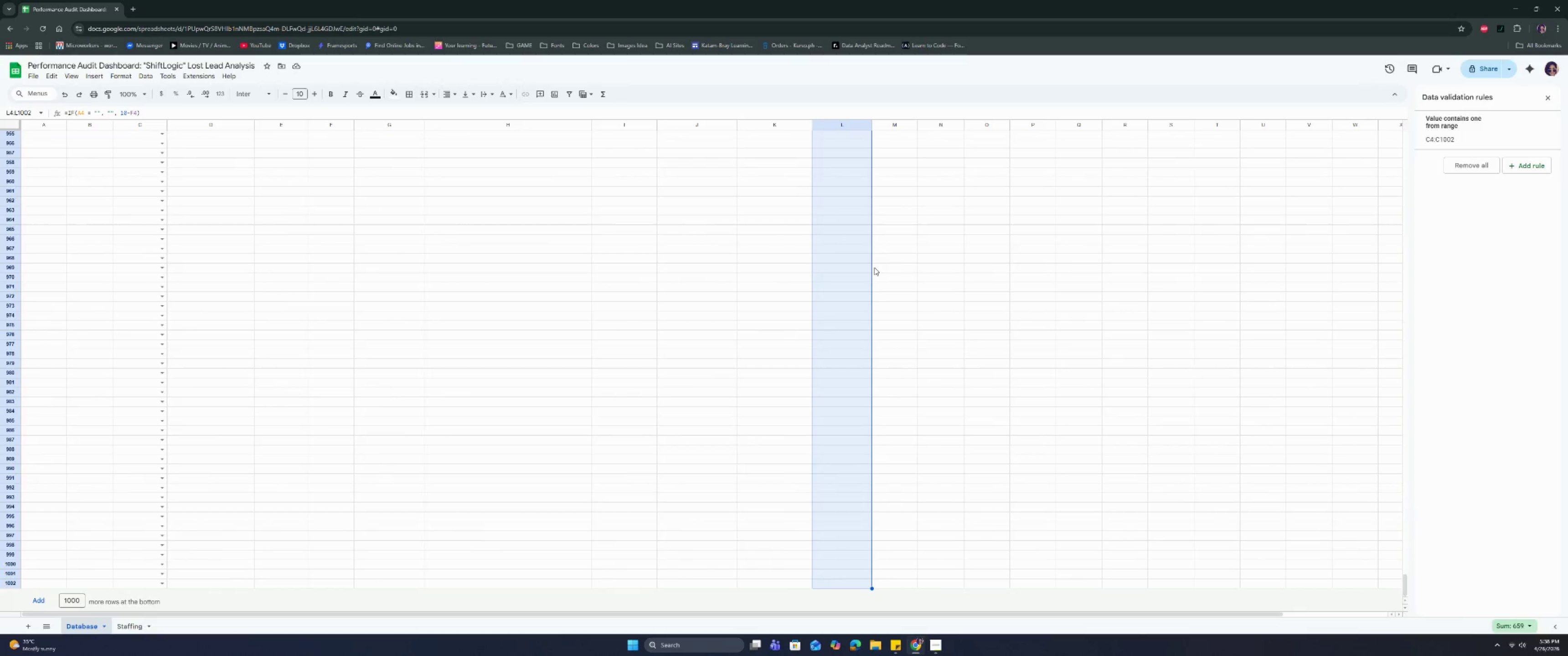 
key(Control+D)
 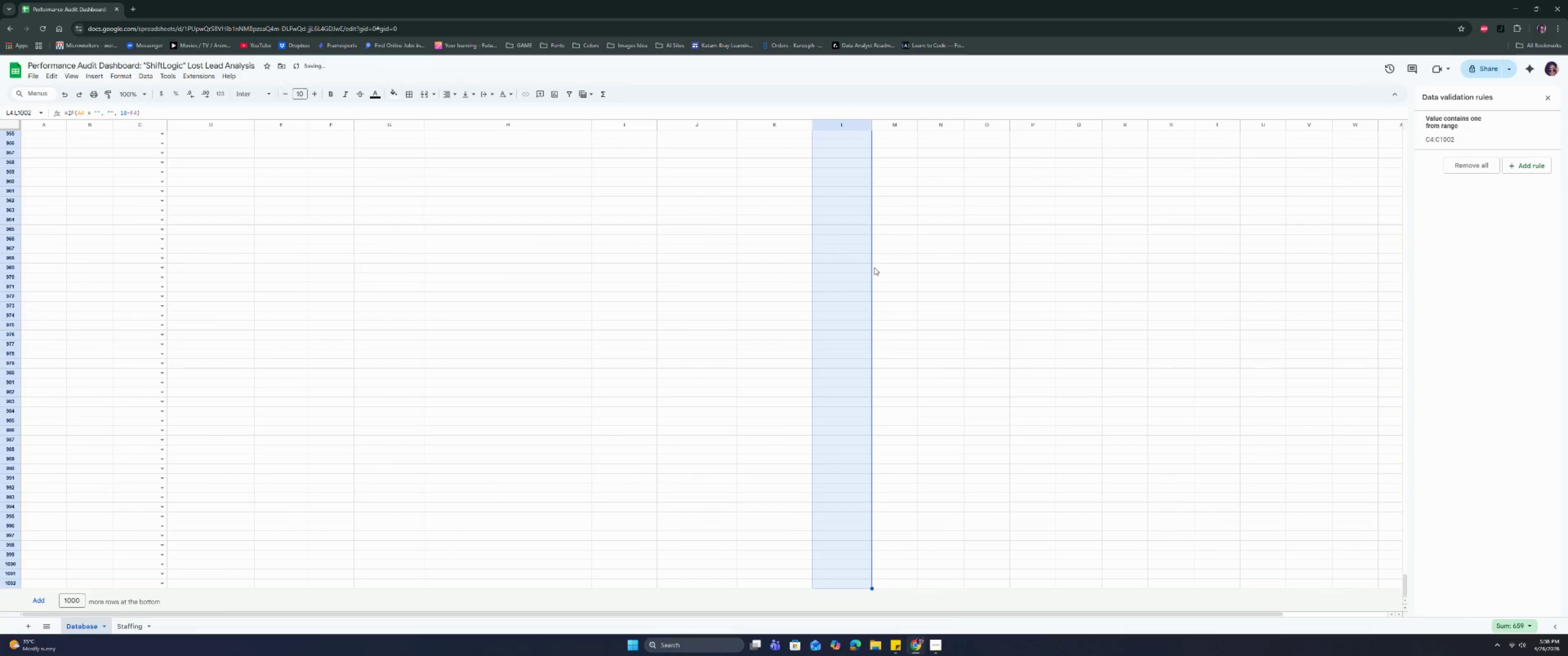 
key(Control+ArrowUp)
 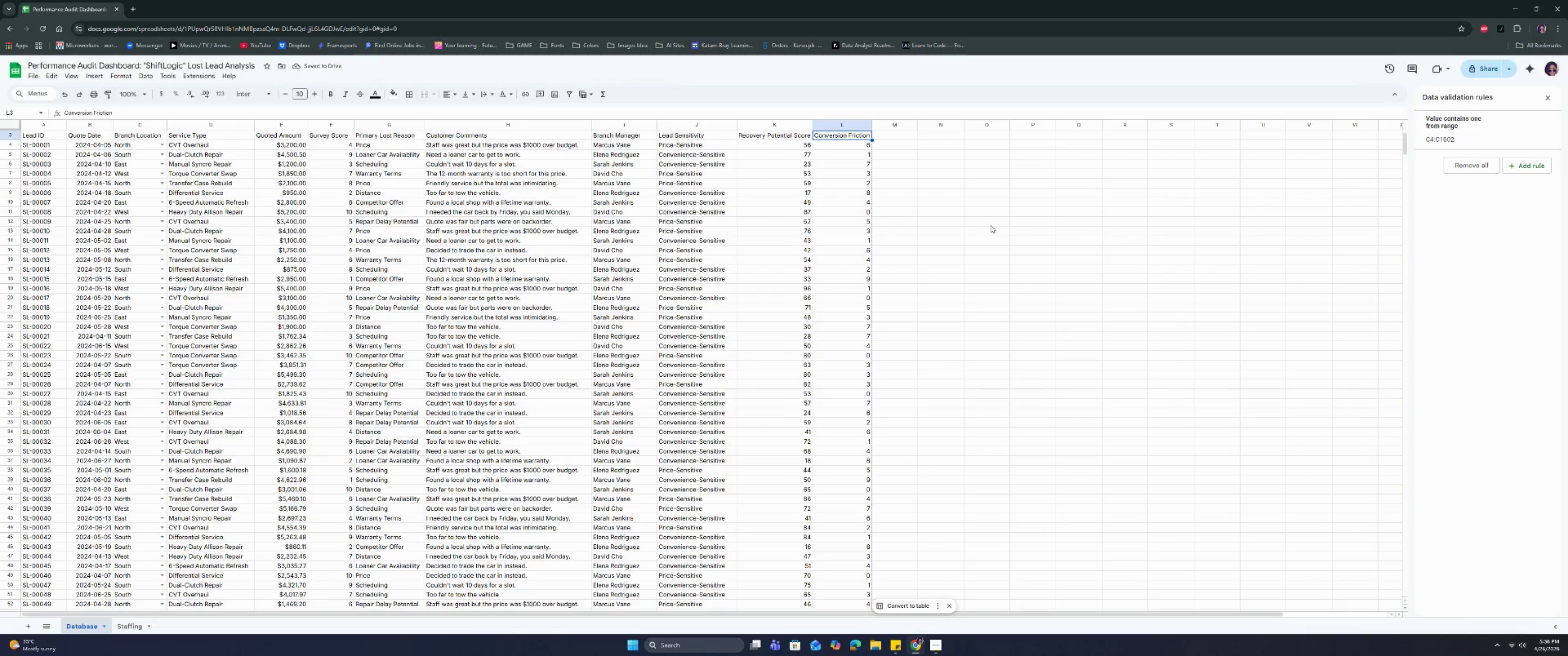 
left_click_drag(start_coordinate=[892, 124], to_coordinate=[1433, 143])
 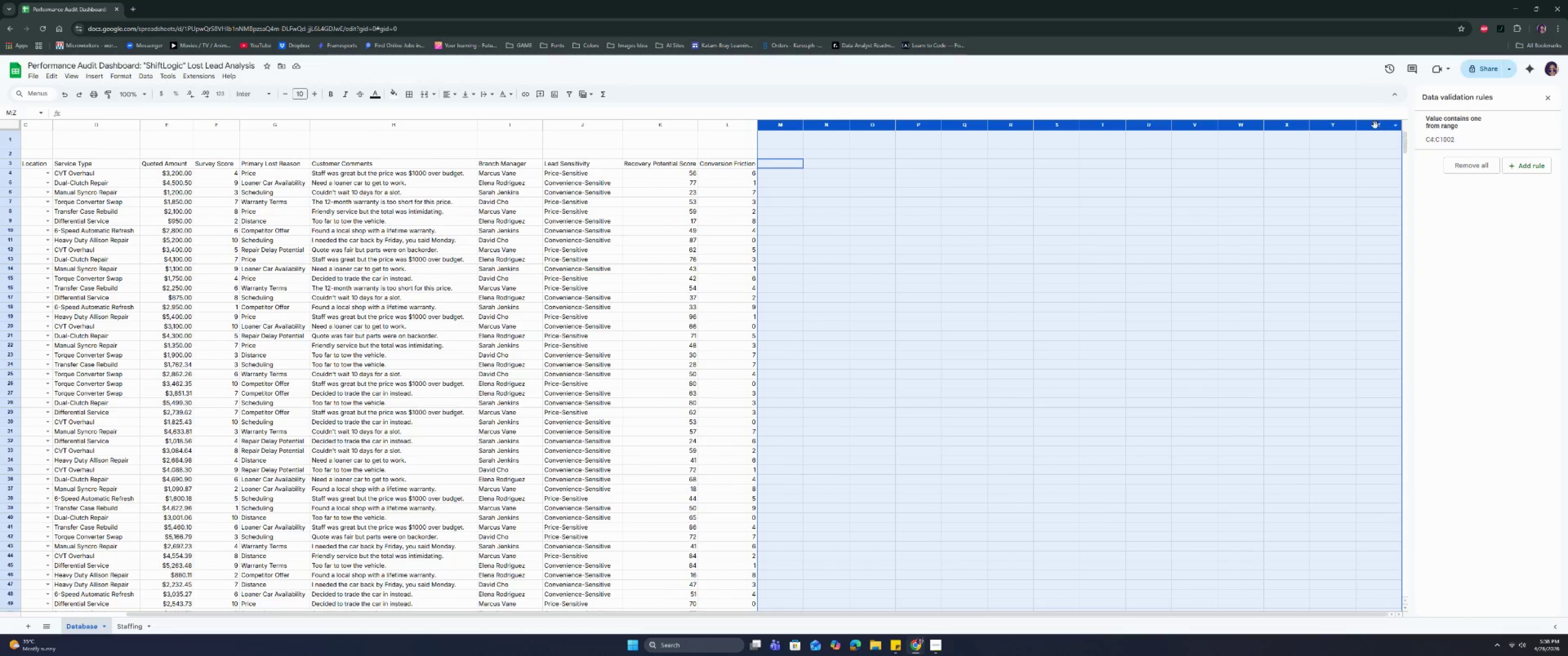 
right_click([1375, 125])
 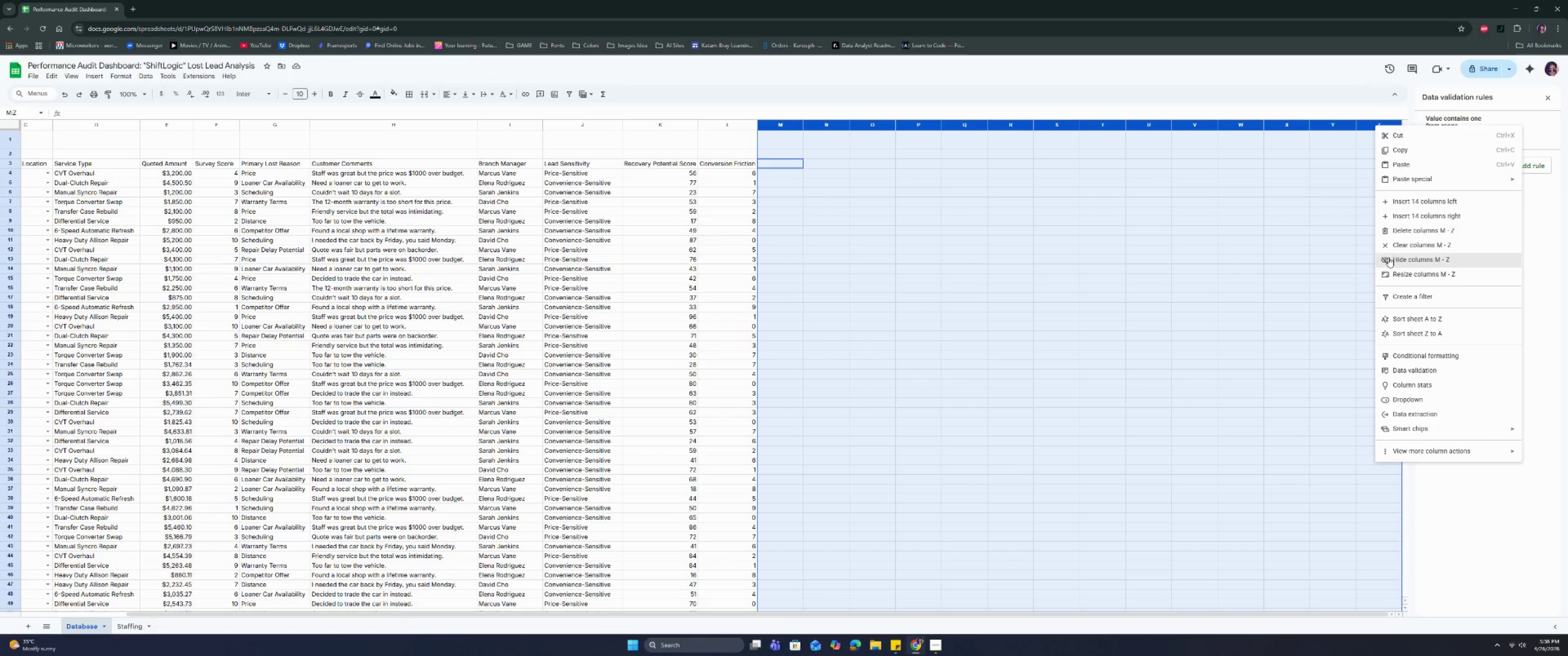 
left_click([1395, 231])
 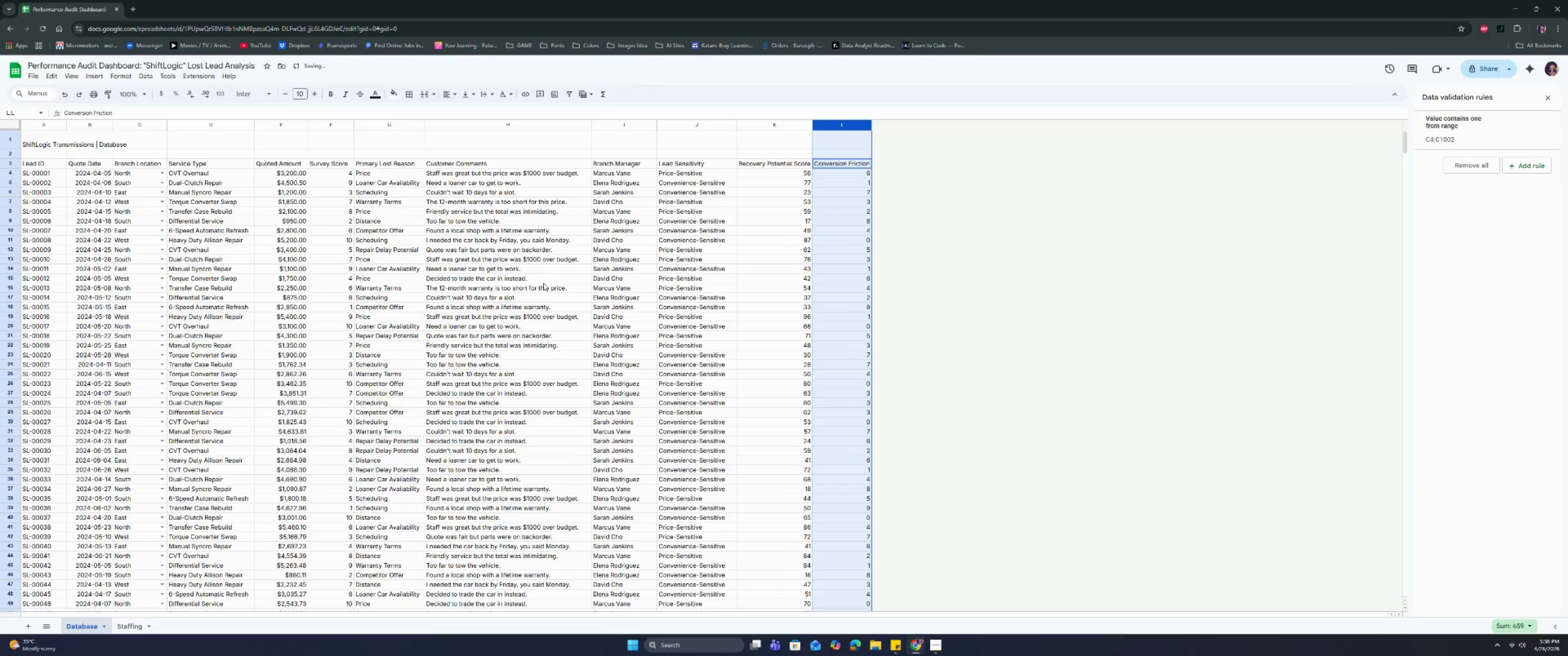 
left_click([543, 283])
 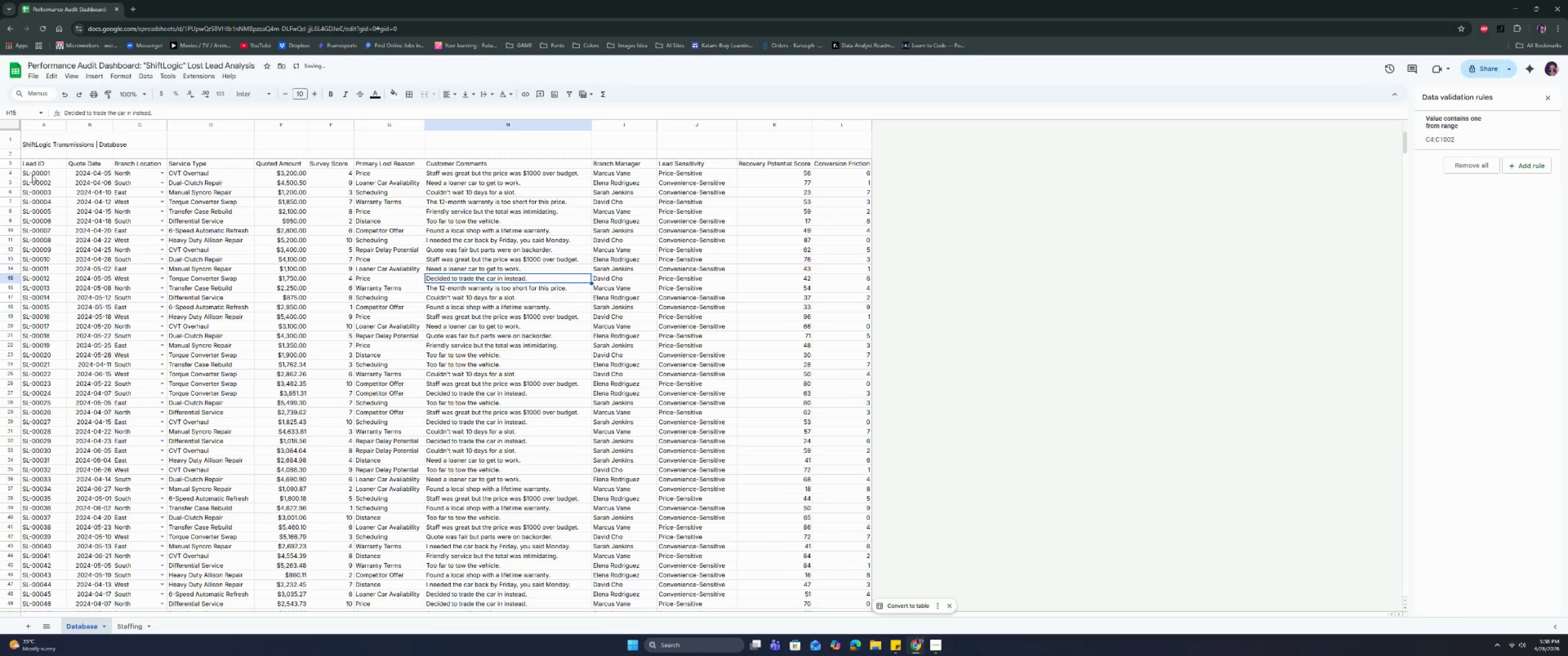 
left_click_drag(start_coordinate=[37, 165], to_coordinate=[832, 165])
 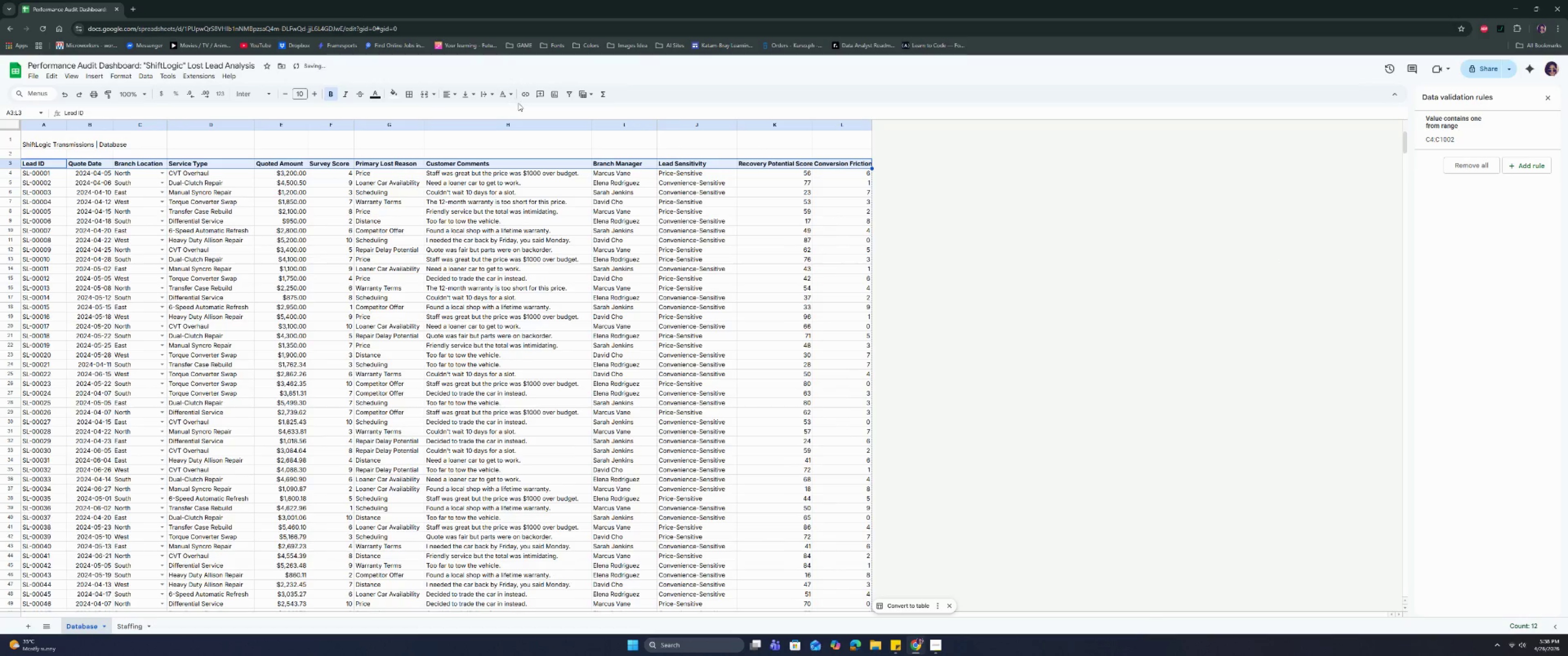 
left_click([573, 91])
 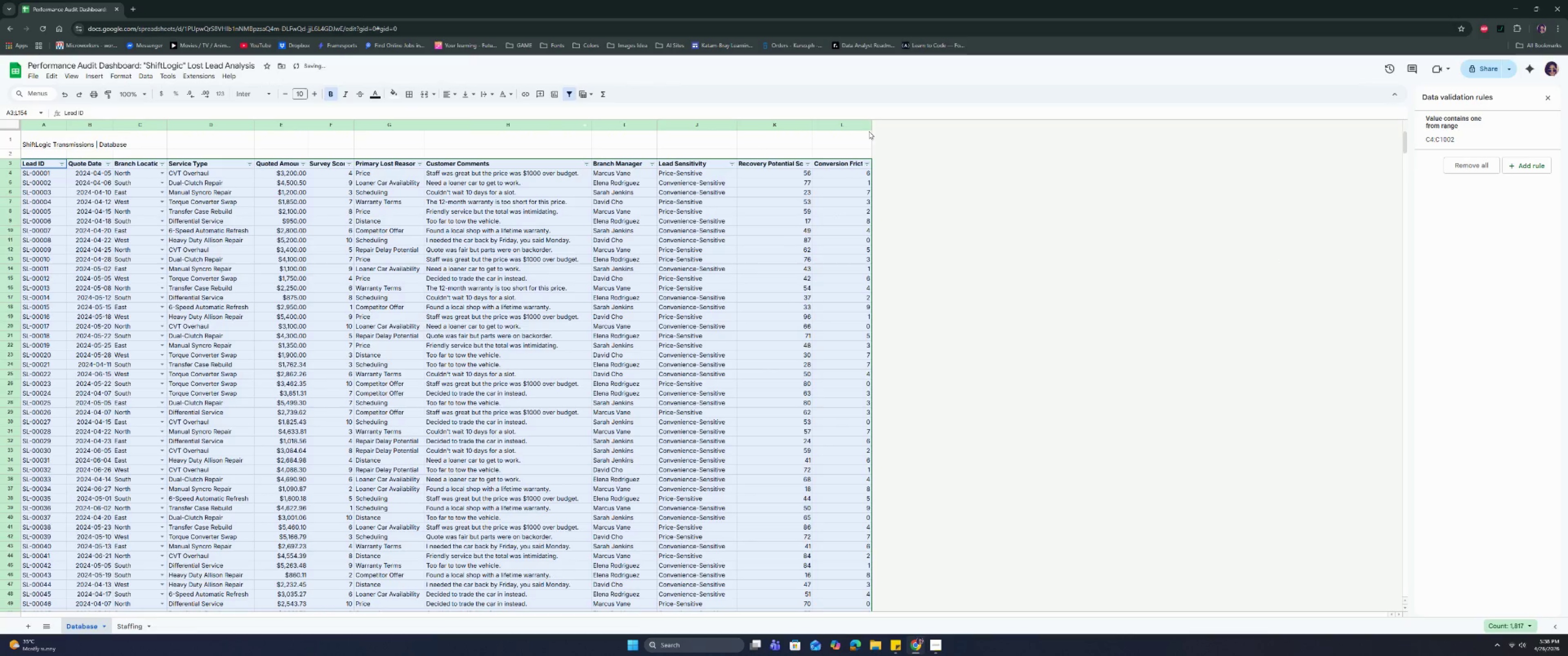 
double_click([871, 122])
 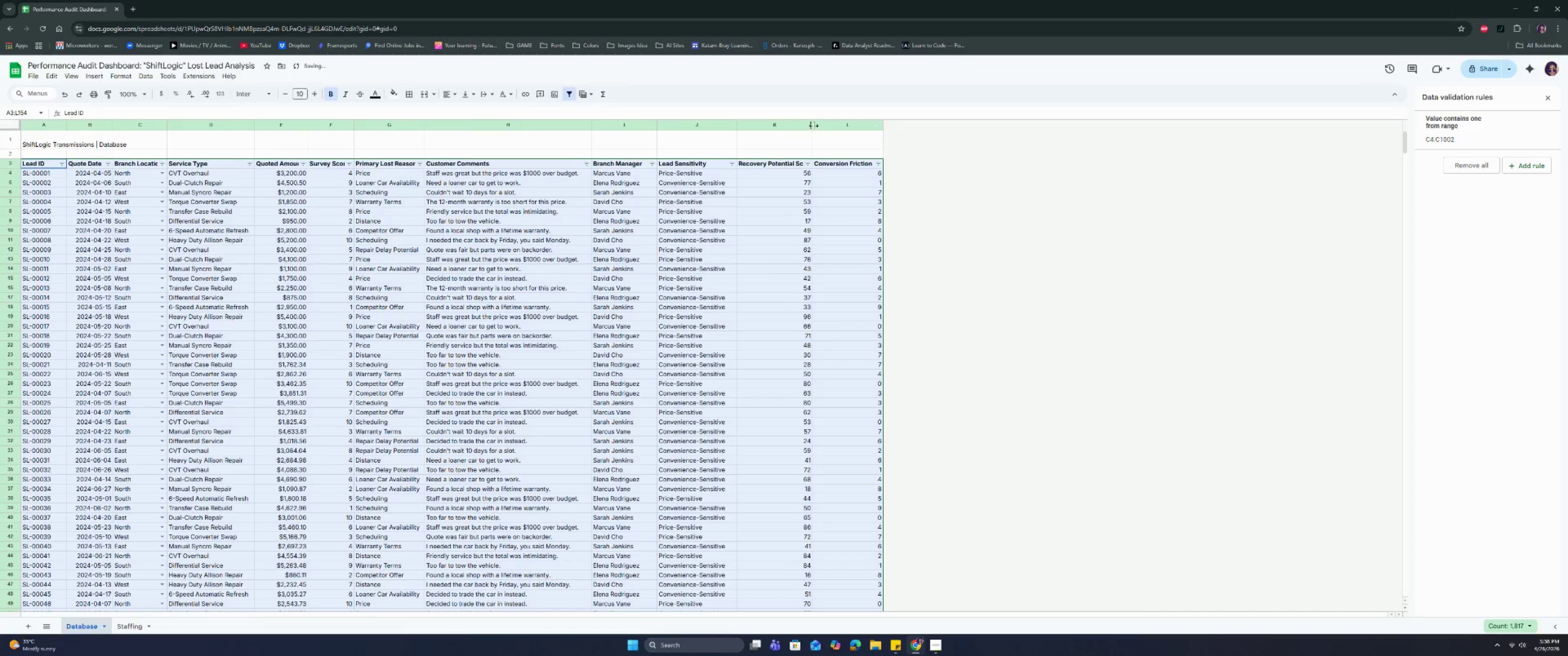 
double_click([813, 125])
 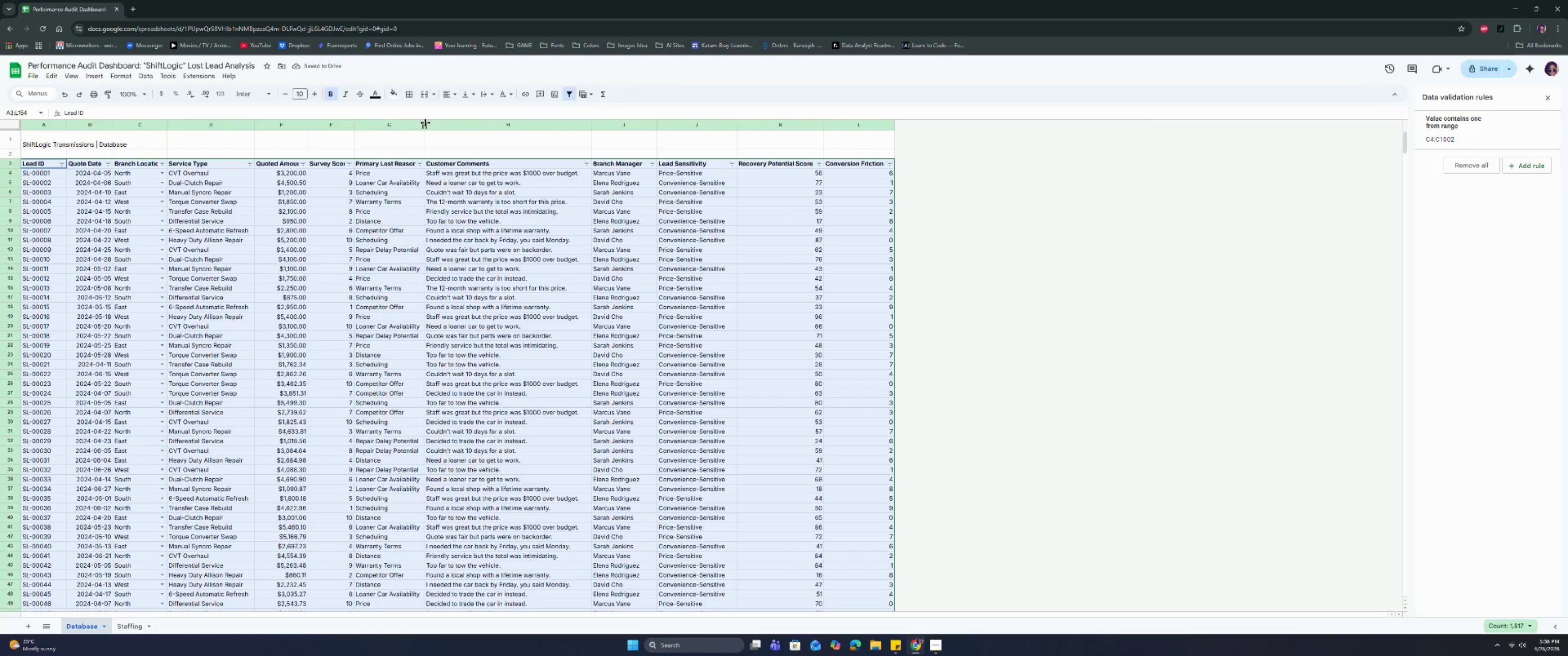 
double_click([426, 123])
 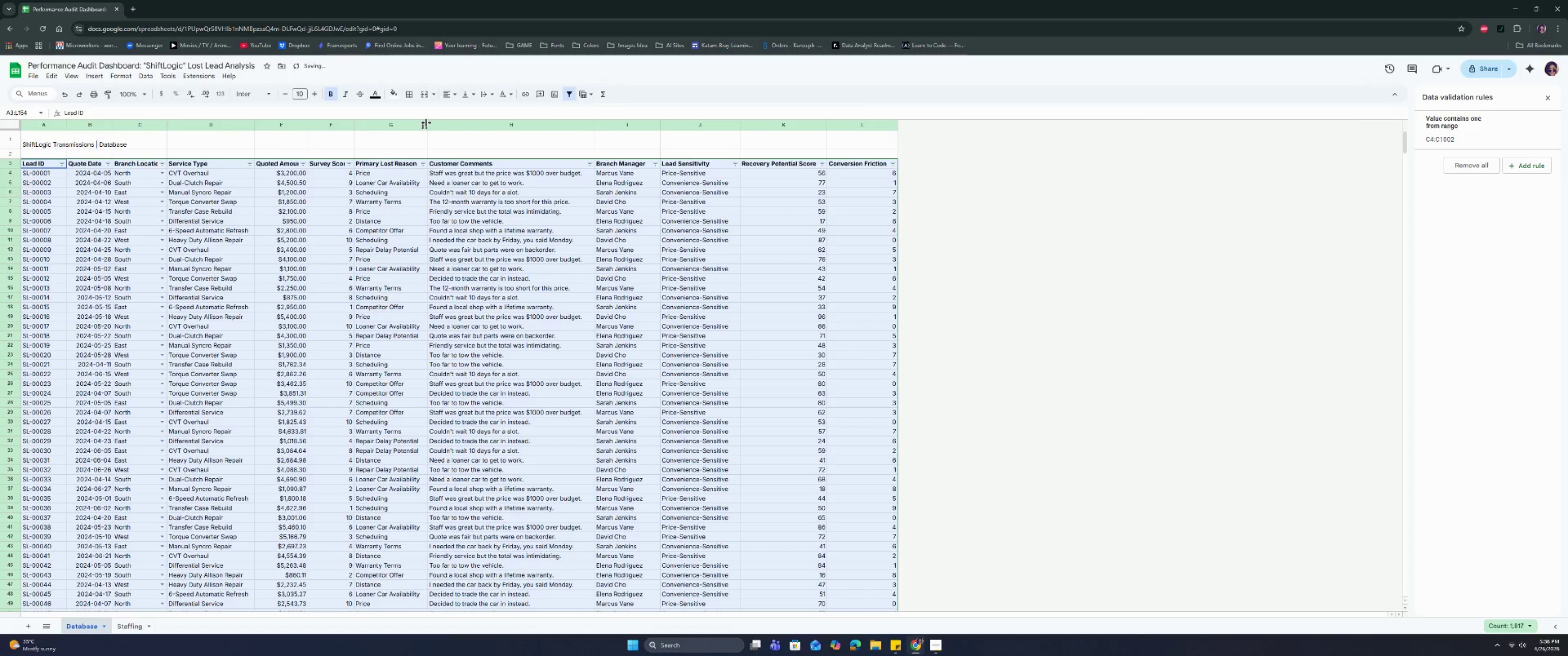 
left_click_drag(start_coordinate=[426, 123], to_coordinate=[430, 122])
 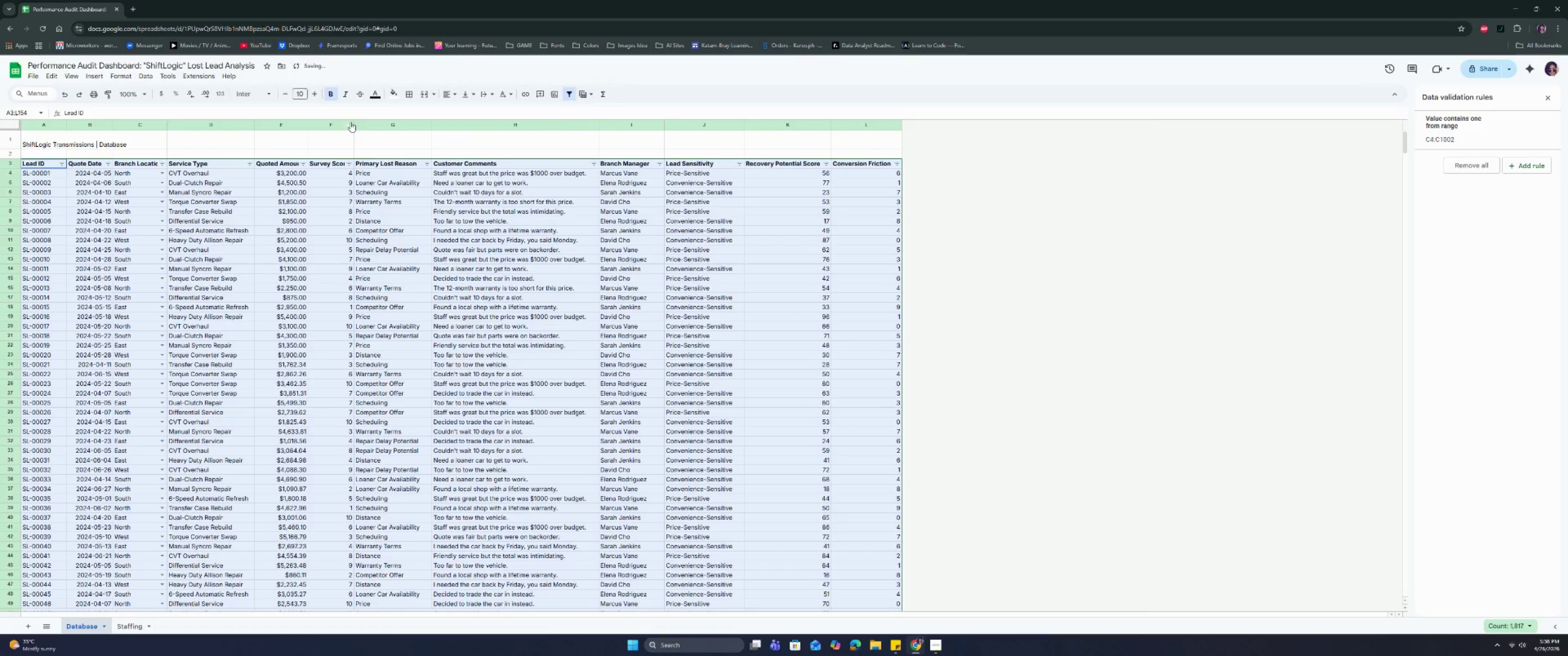 
left_click_drag(start_coordinate=[354, 124], to_coordinate=[359, 124])
 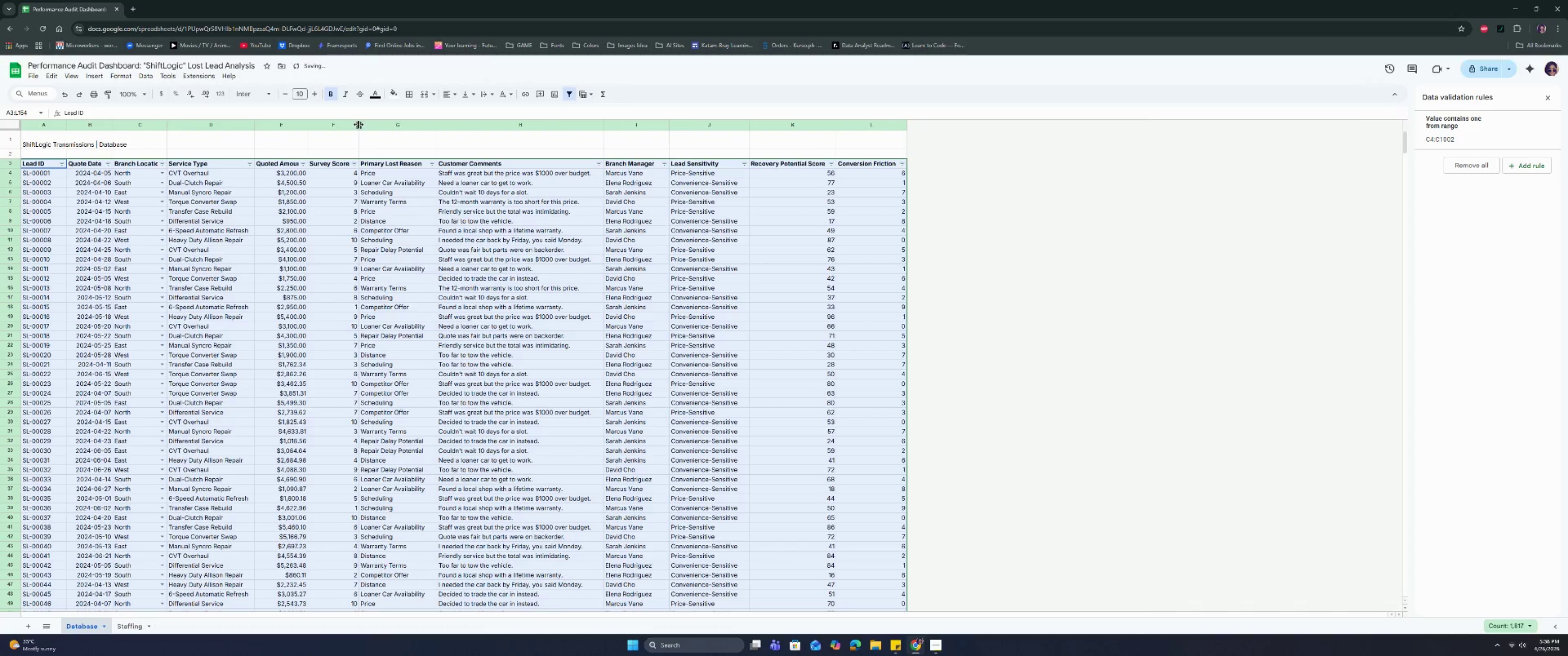 
left_click_drag(start_coordinate=[358, 124], to_coordinate=[362, 124])
 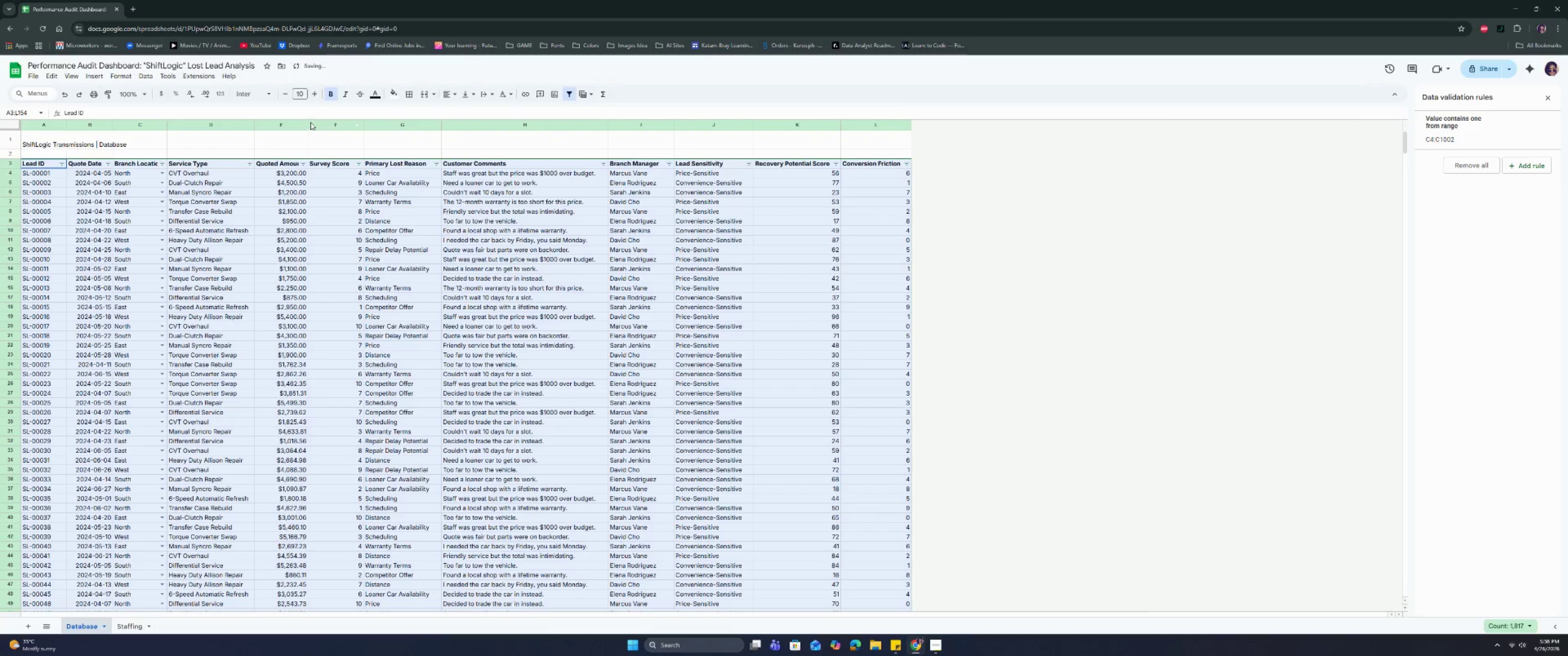 
left_click_drag(start_coordinate=[308, 122], to_coordinate=[315, 123])
 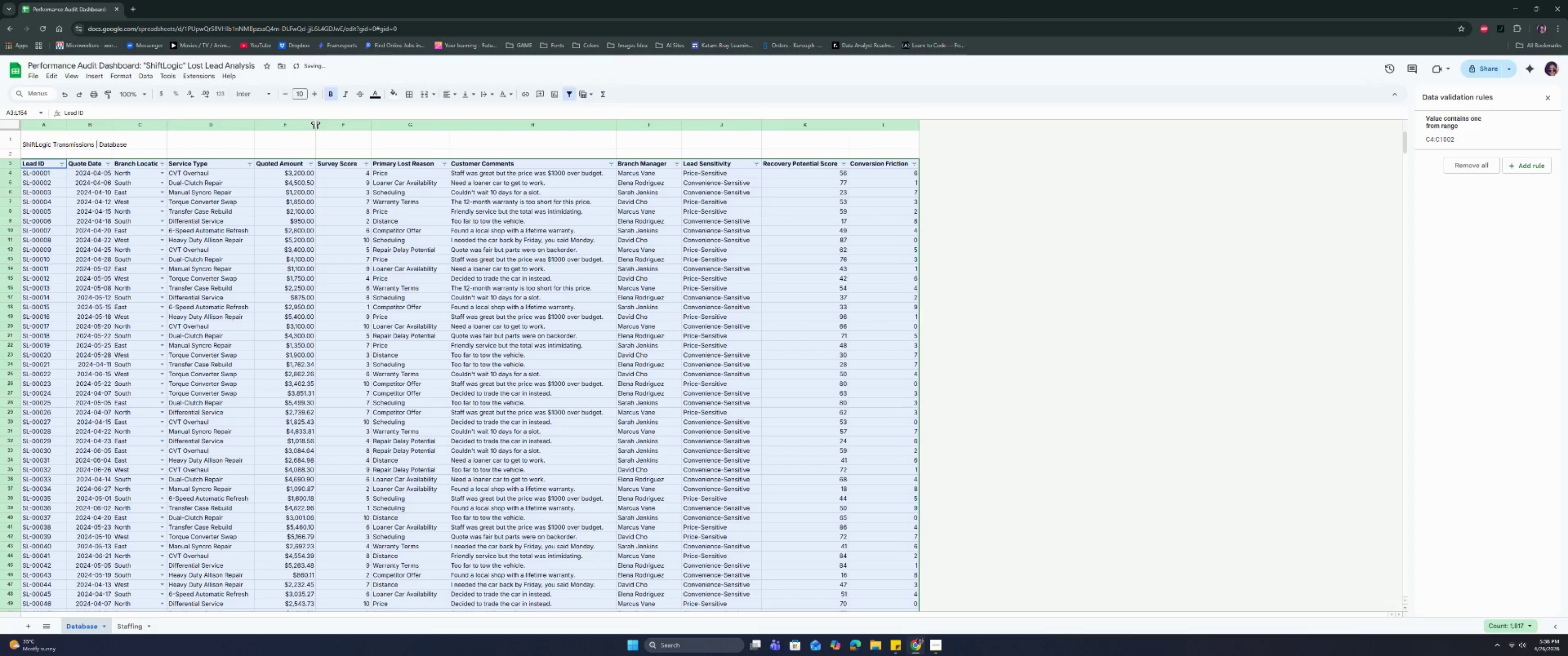 
left_click_drag(start_coordinate=[315, 123], to_coordinate=[318, 123])
 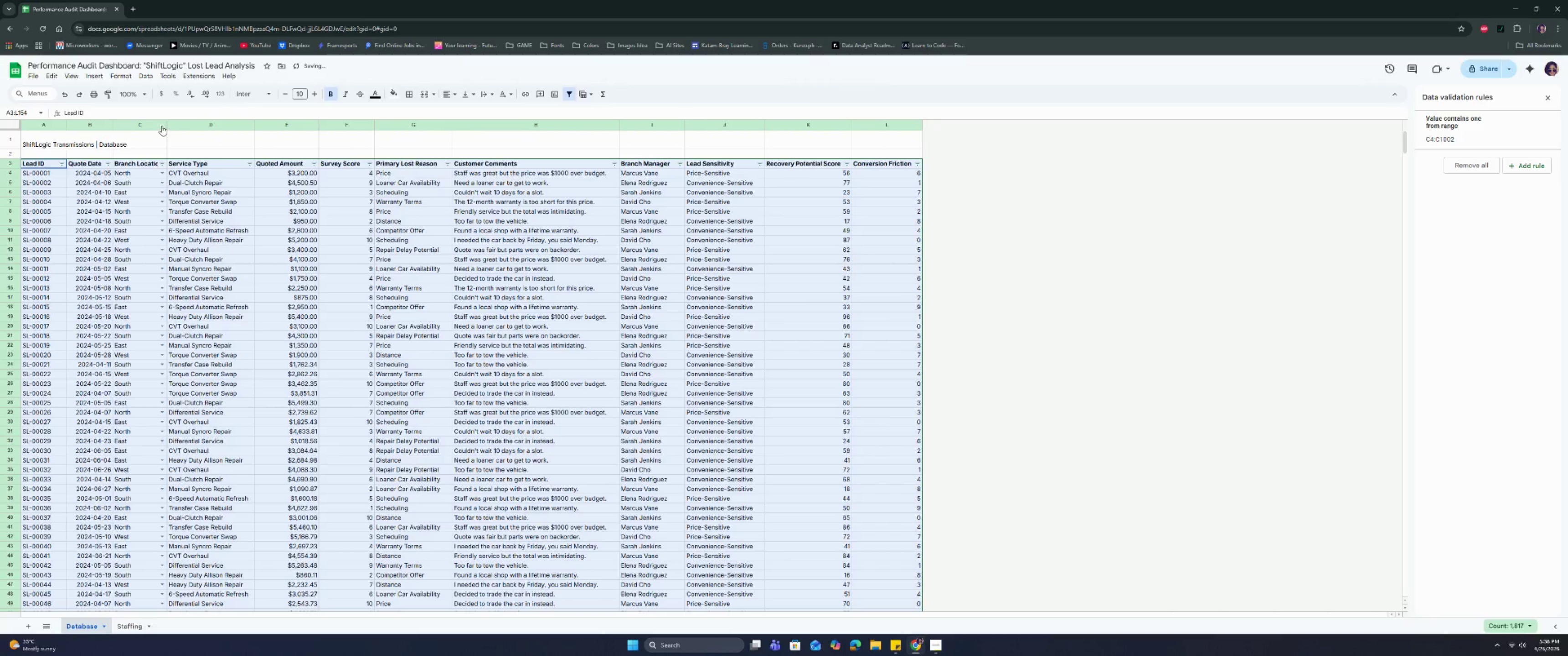 
double_click([167, 123])
 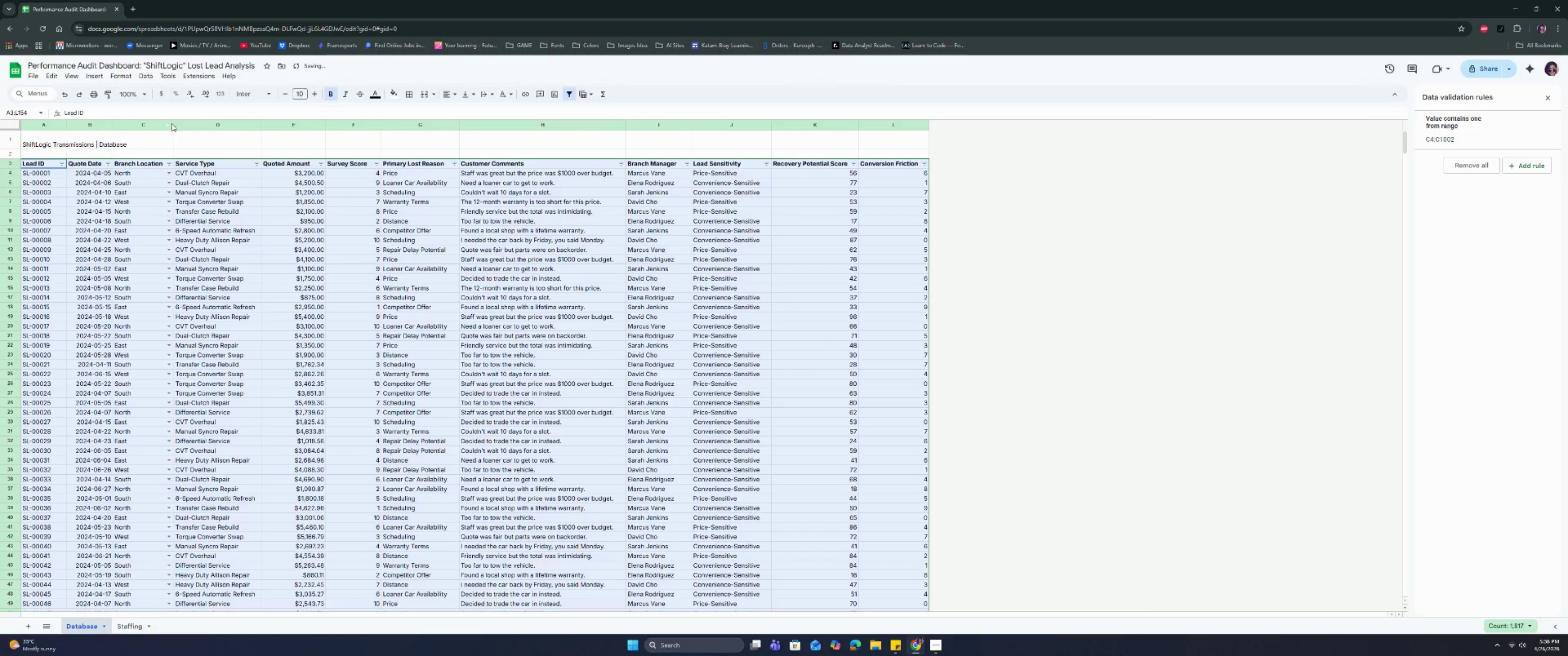 
left_click_drag(start_coordinate=[175, 124], to_coordinate=[178, 126])
 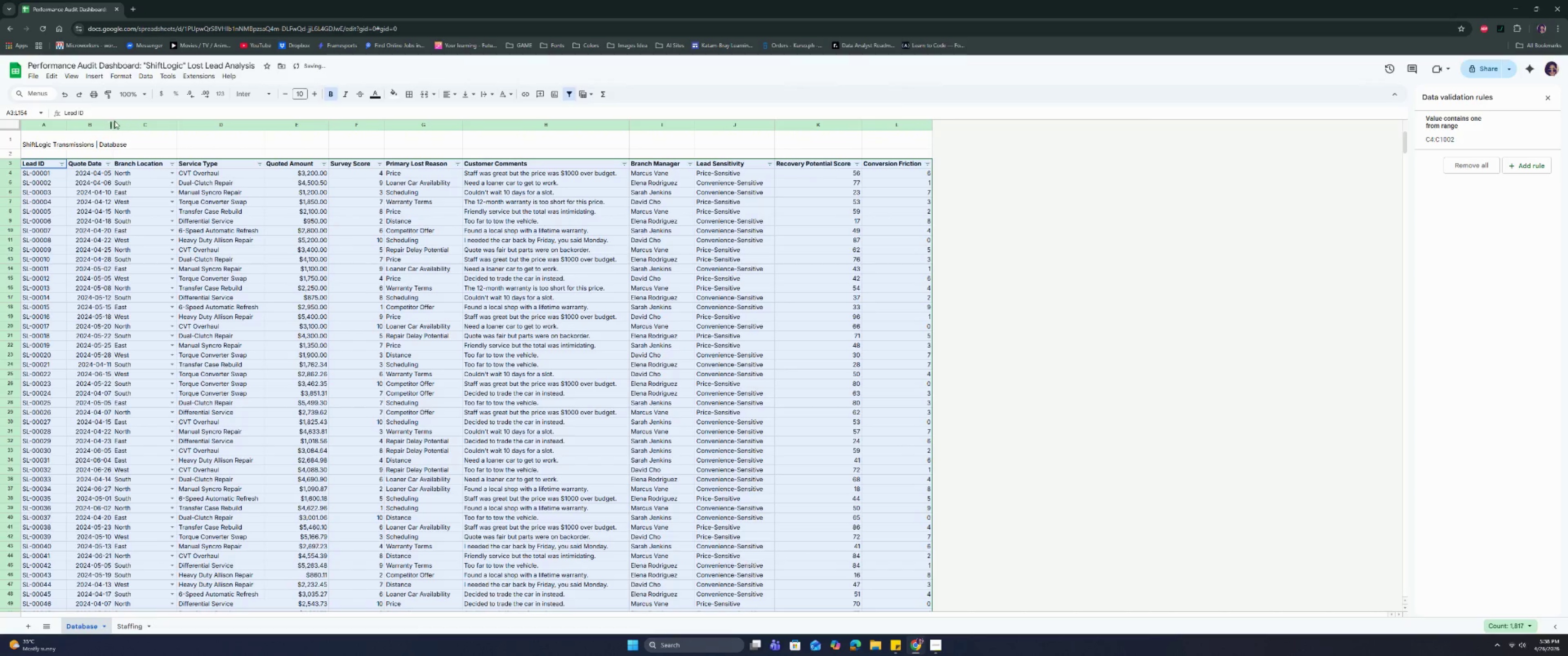 
left_click_drag(start_coordinate=[114, 121], to_coordinate=[117, 121])
 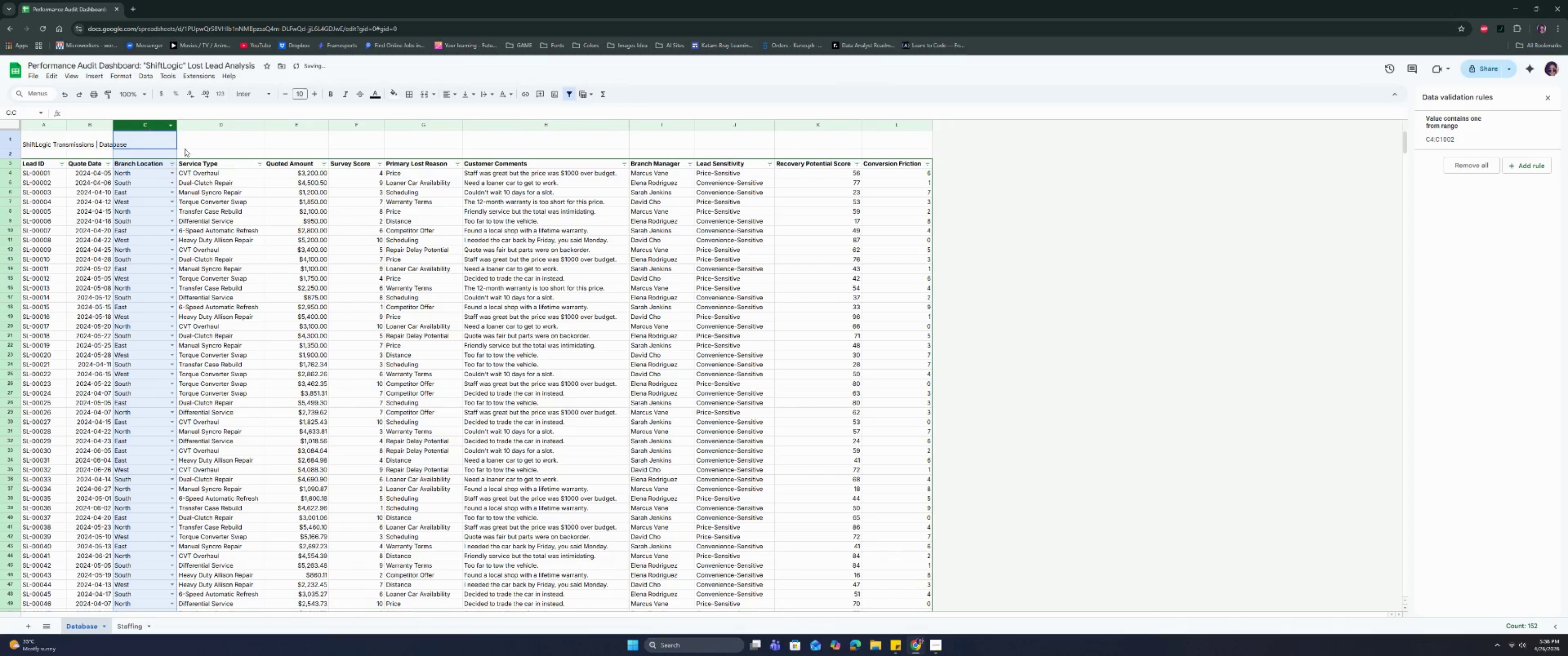 
left_click([235, 163])
 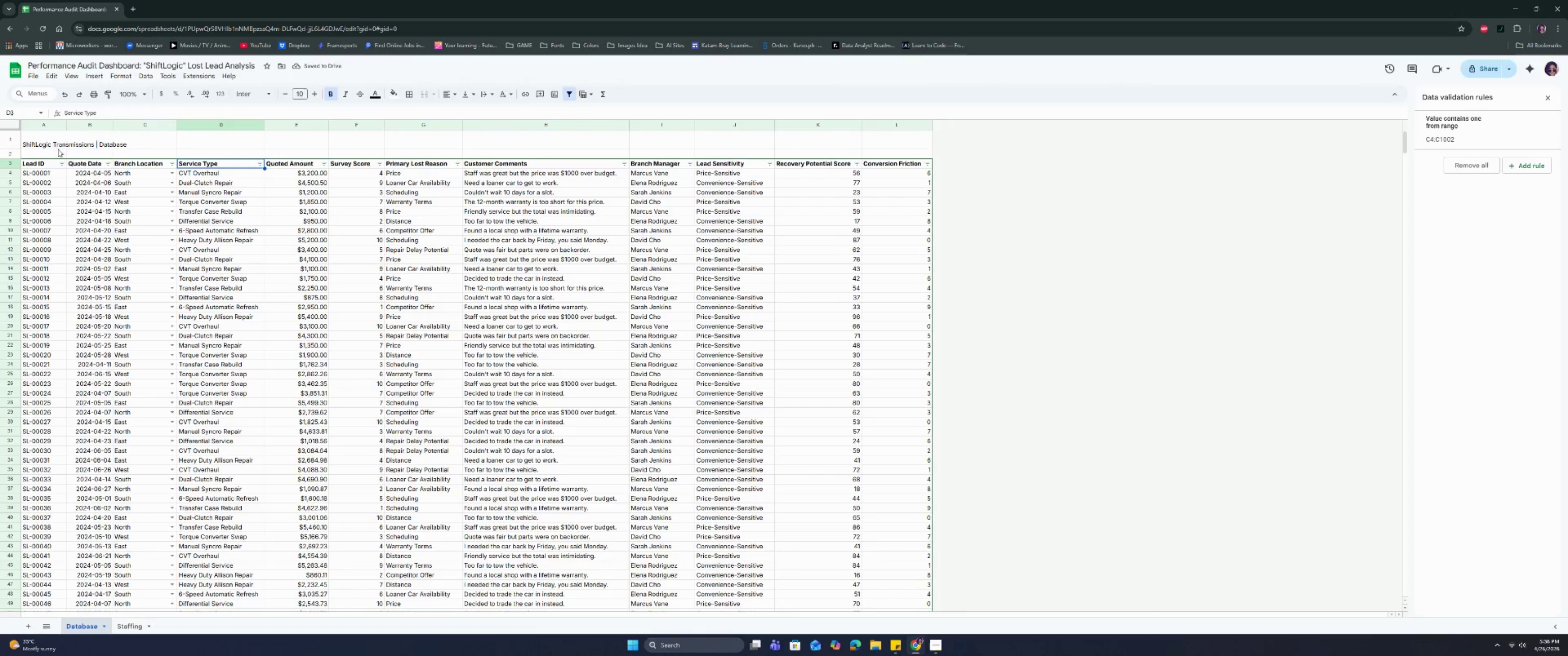 
left_click_drag(start_coordinate=[40, 141], to_coordinate=[924, 136])
 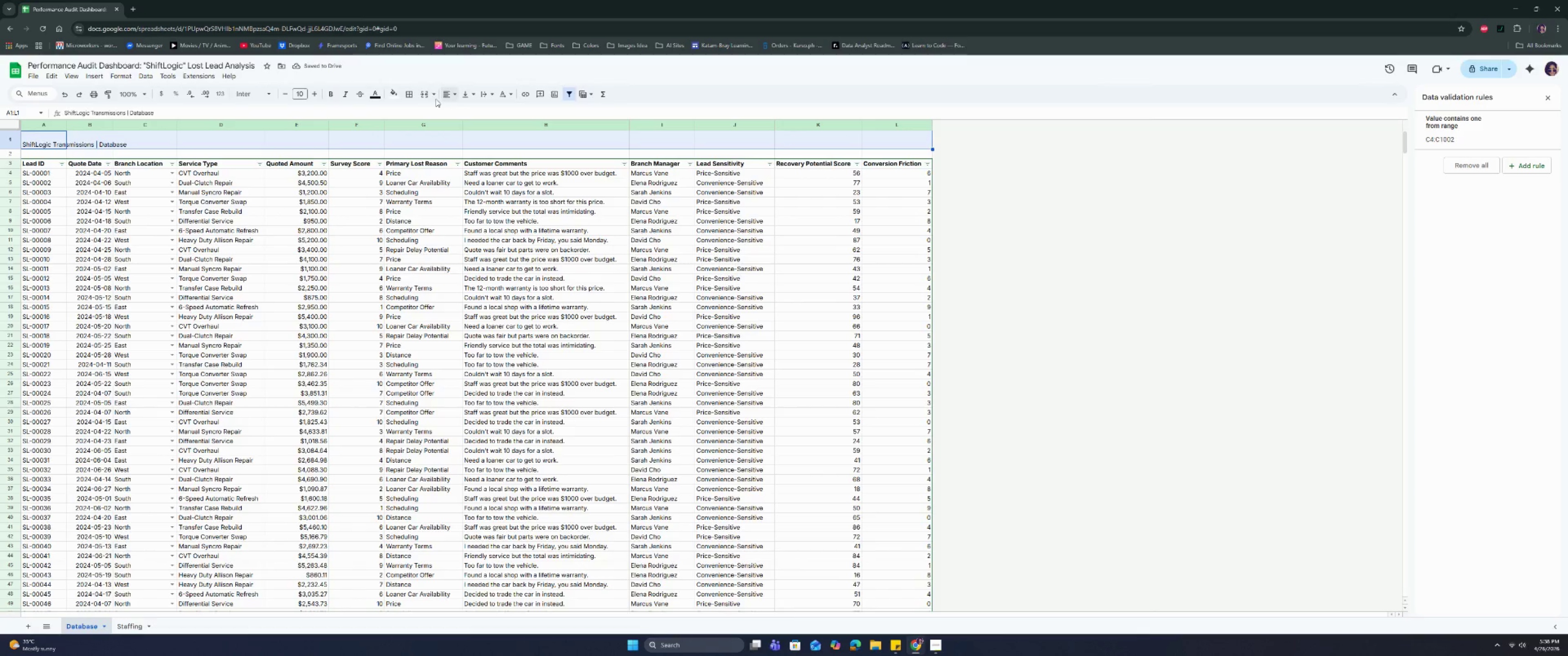 
left_click([408, 97])
 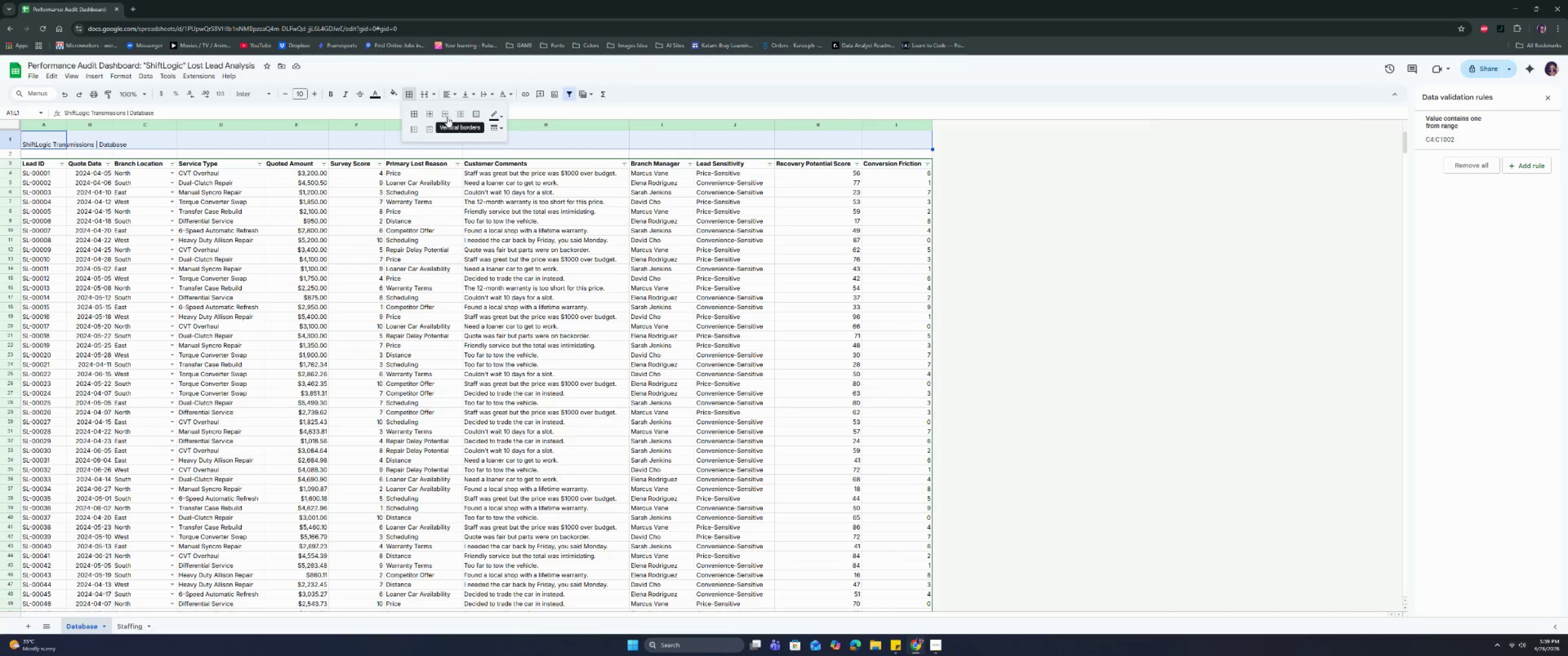 
left_click([423, 97])
 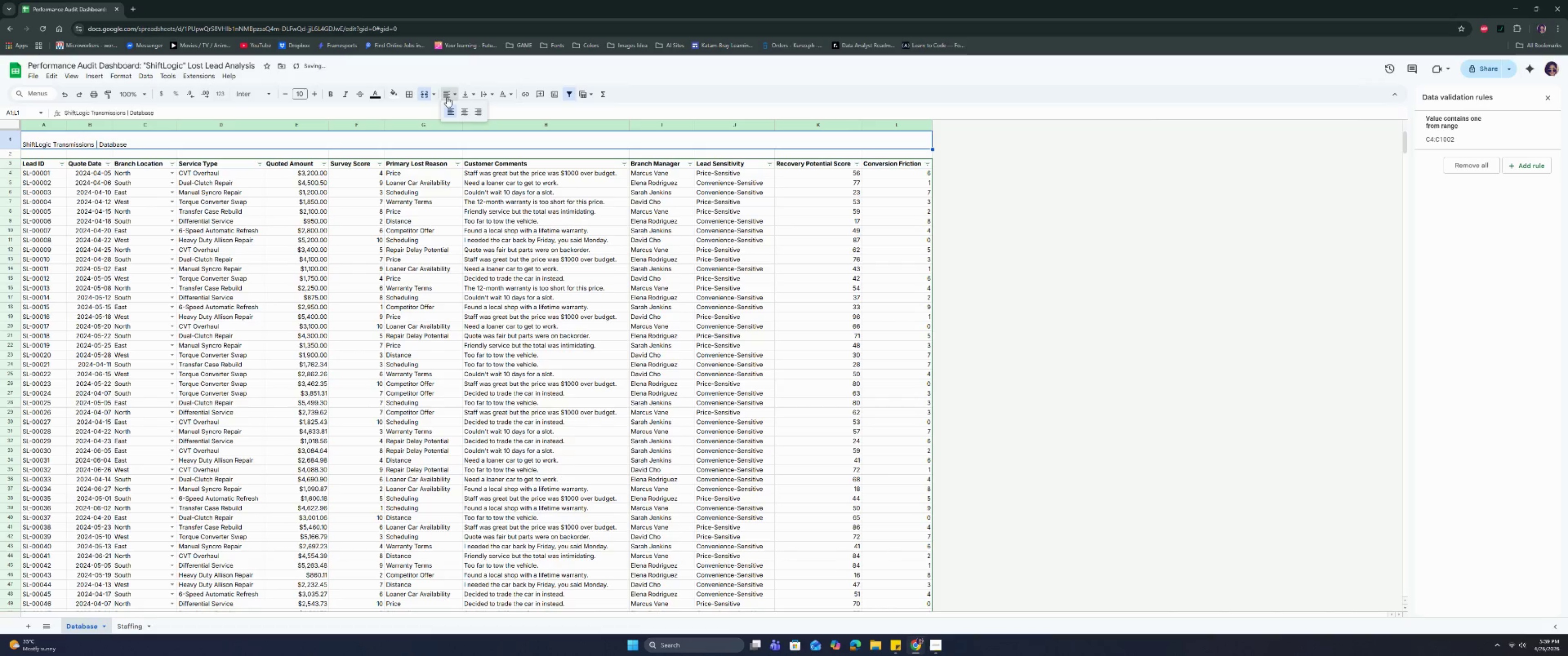 
double_click([465, 117])
 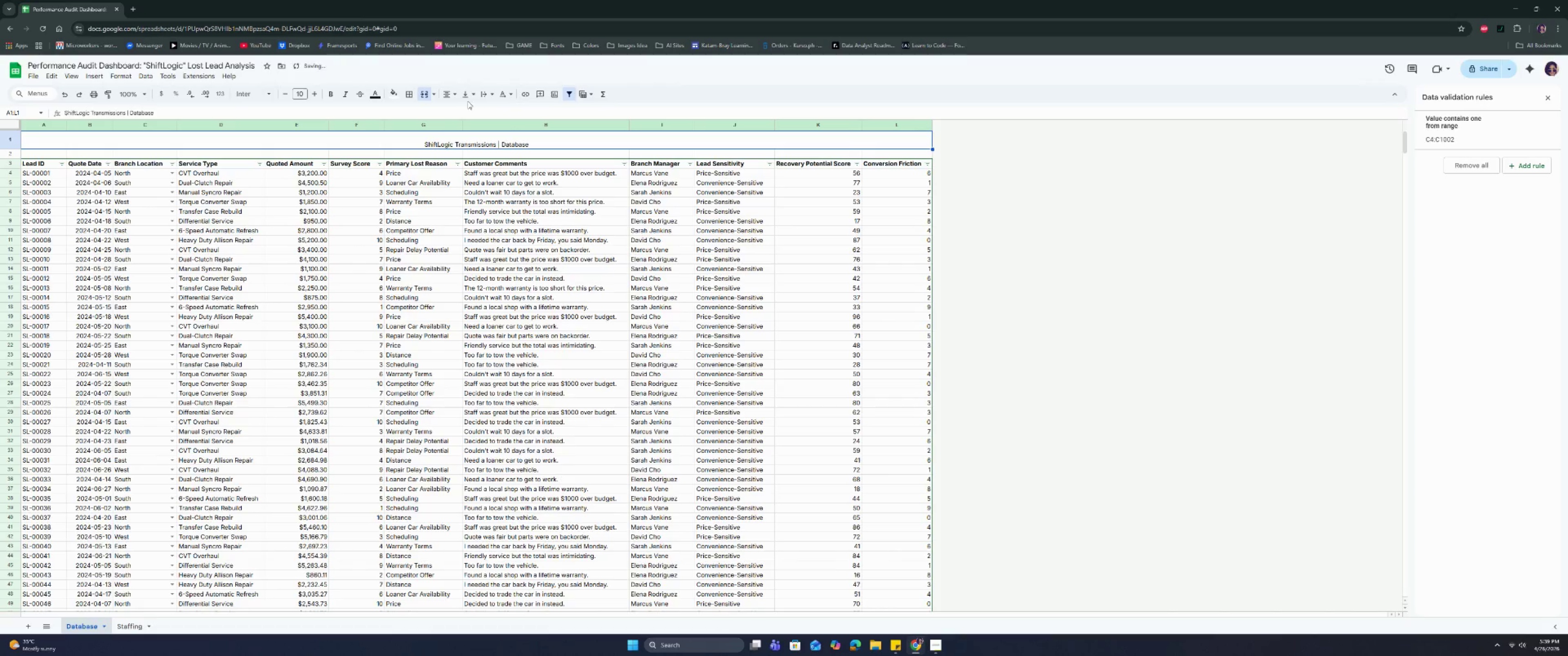 
triple_click([468, 98])
 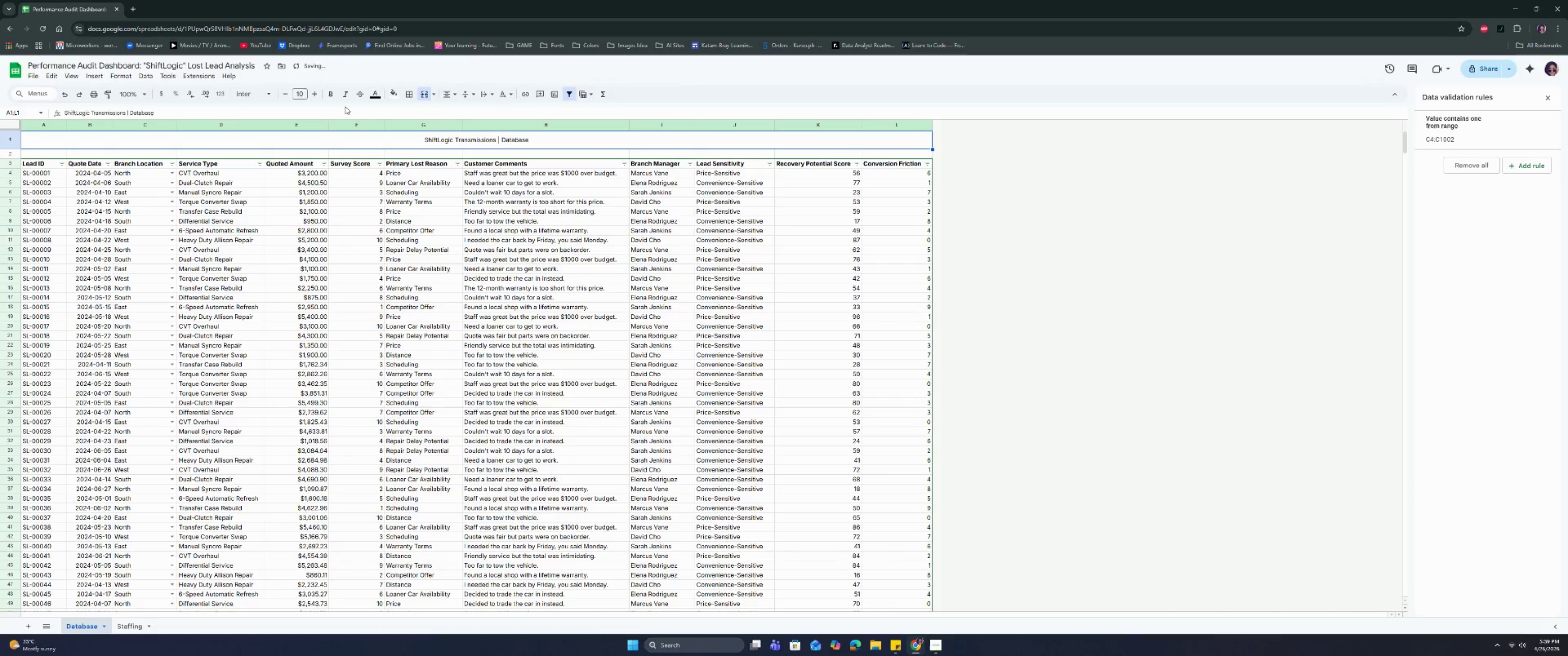 
left_click([306, 95])
 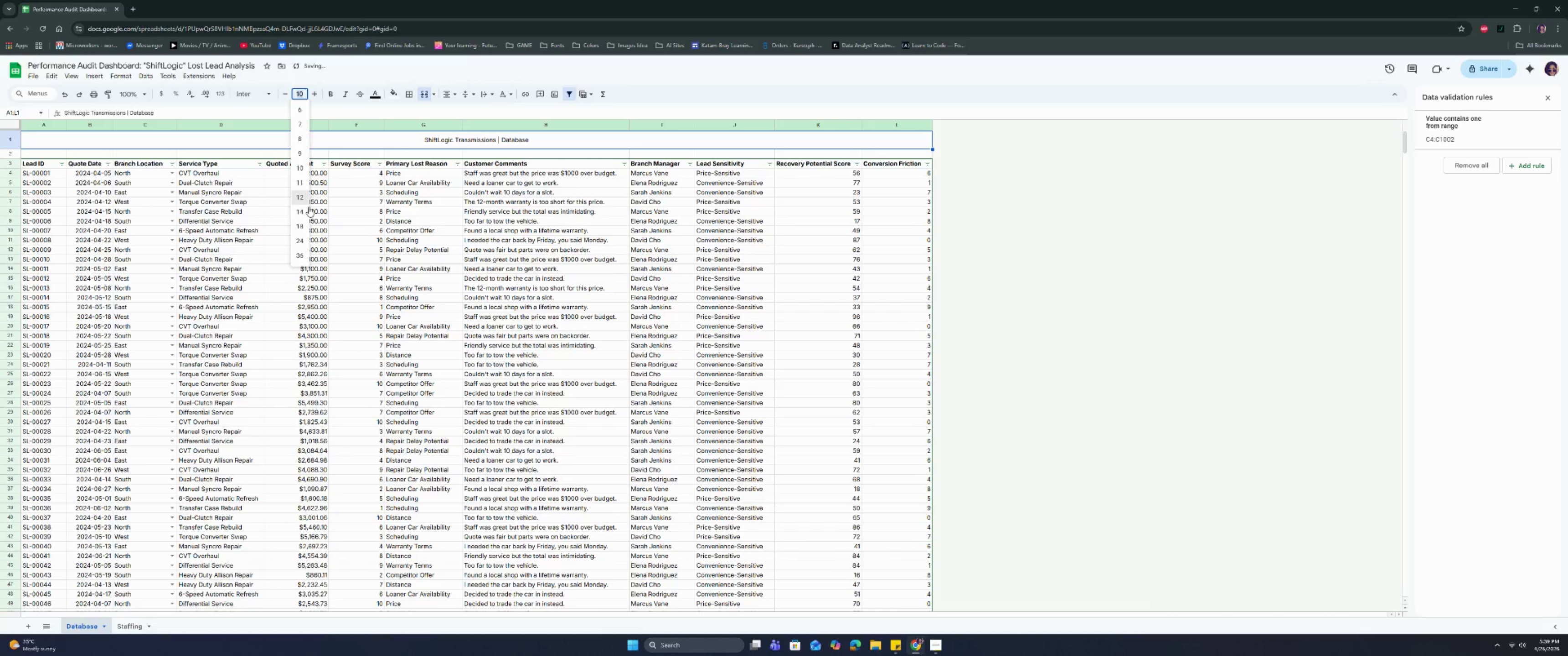 
left_click([307, 216])
 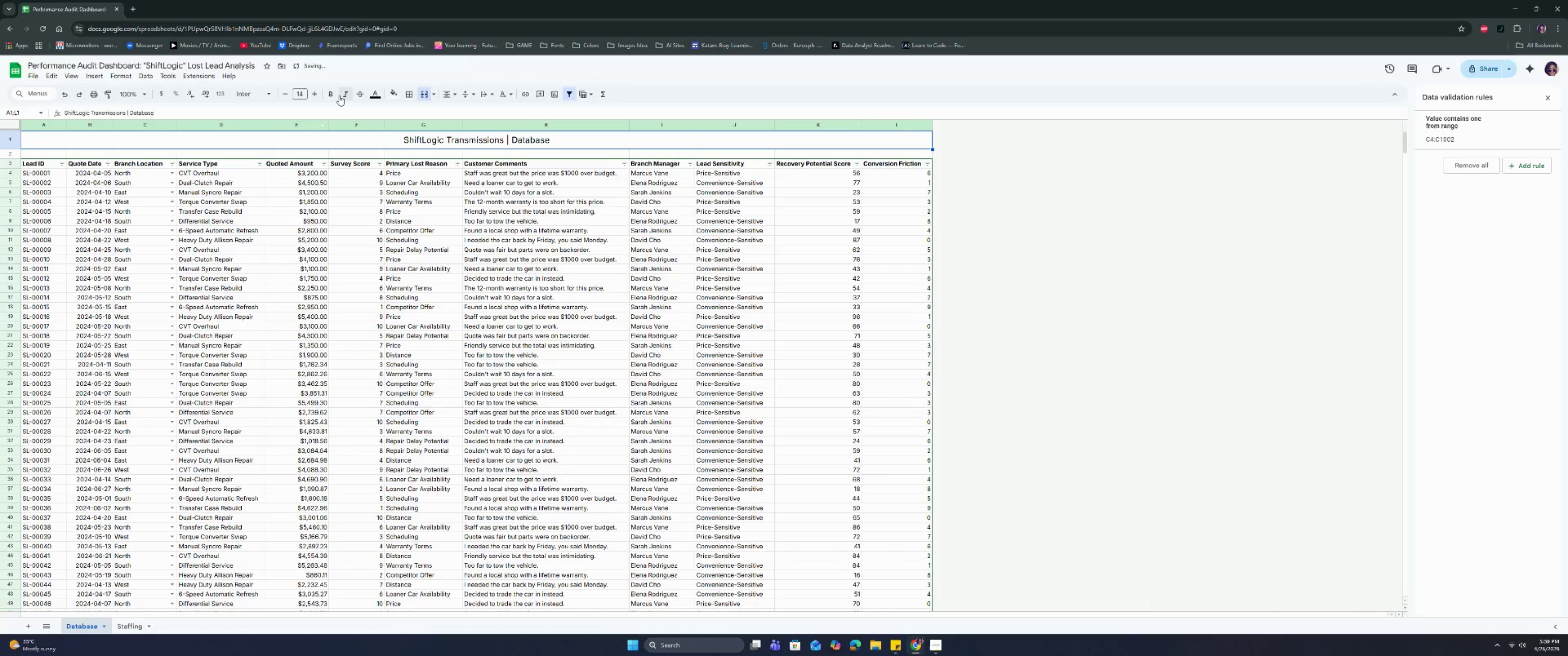 
left_click([335, 97])
 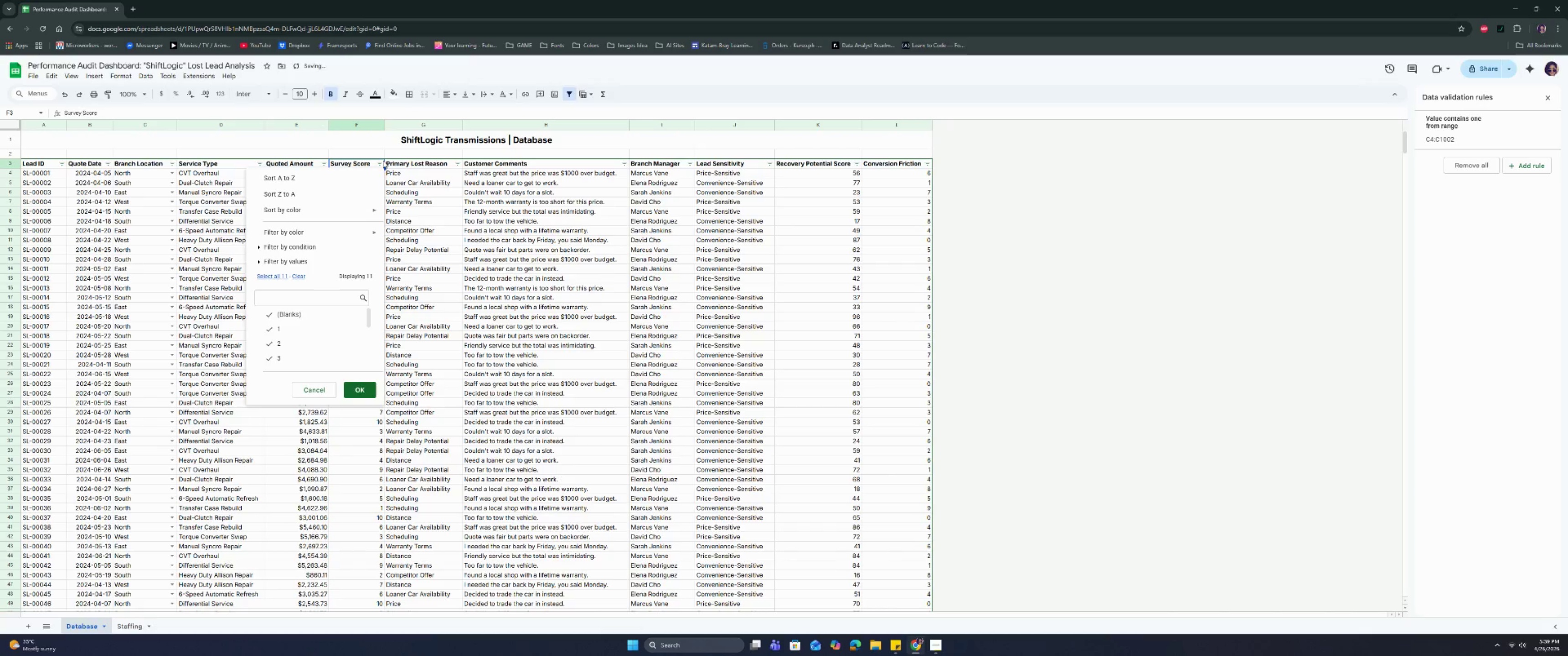 
left_click([505, 228])
 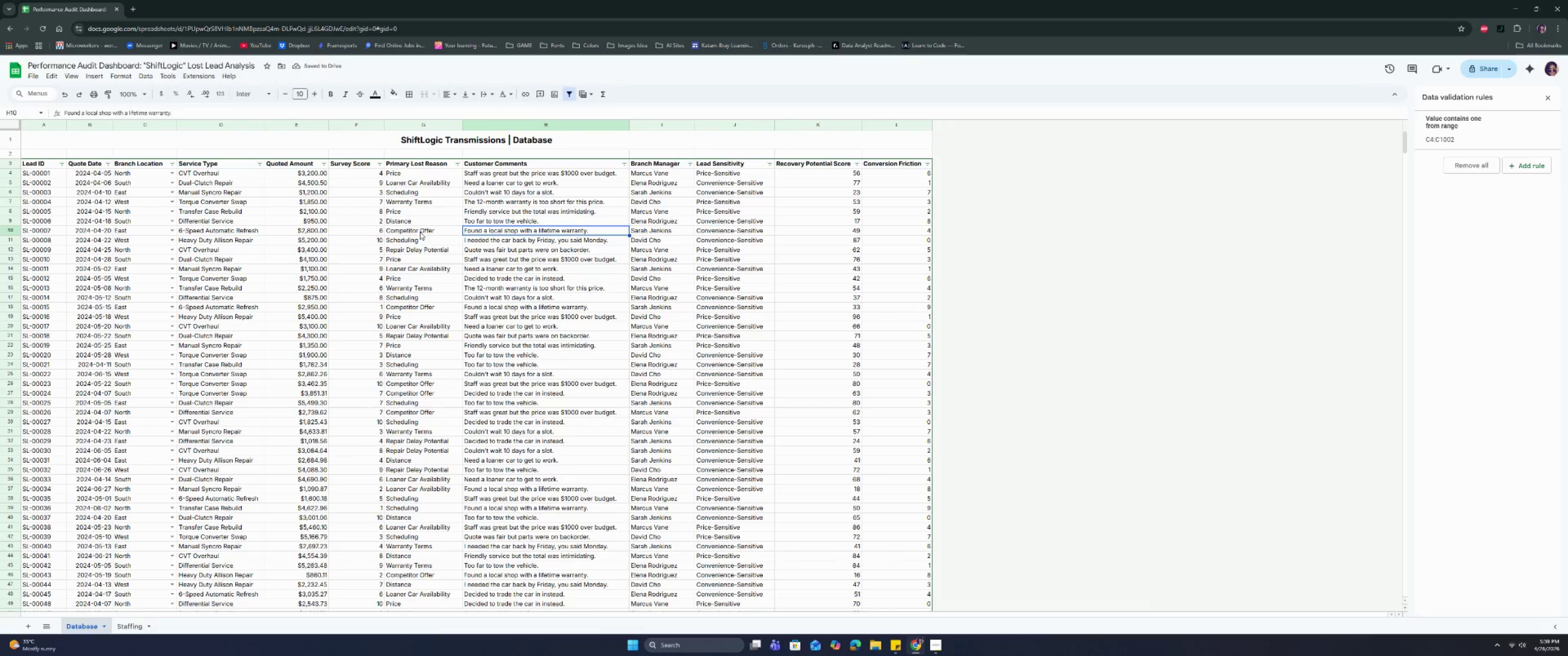 
scroll: coordinate [428, 263], scroll_direction: down, amount: 28.0
 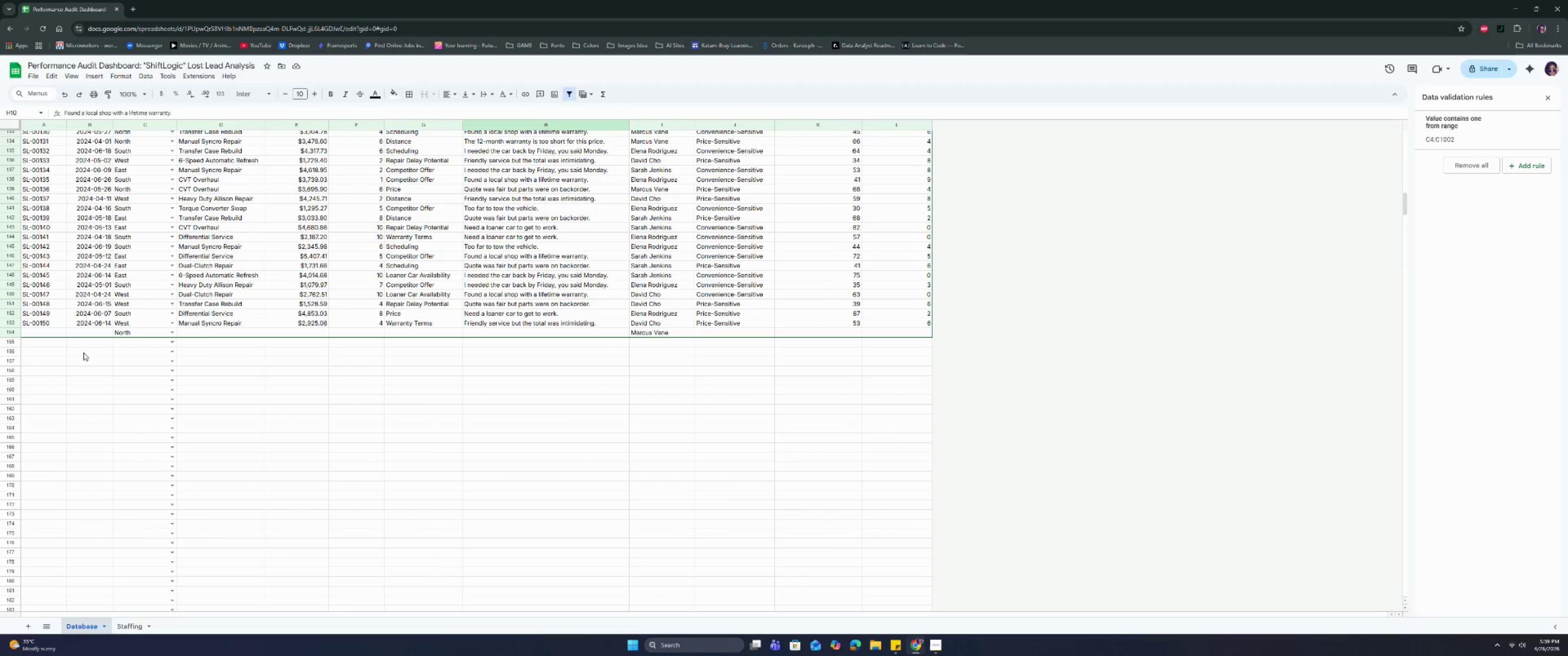 
left_click([140, 333])
 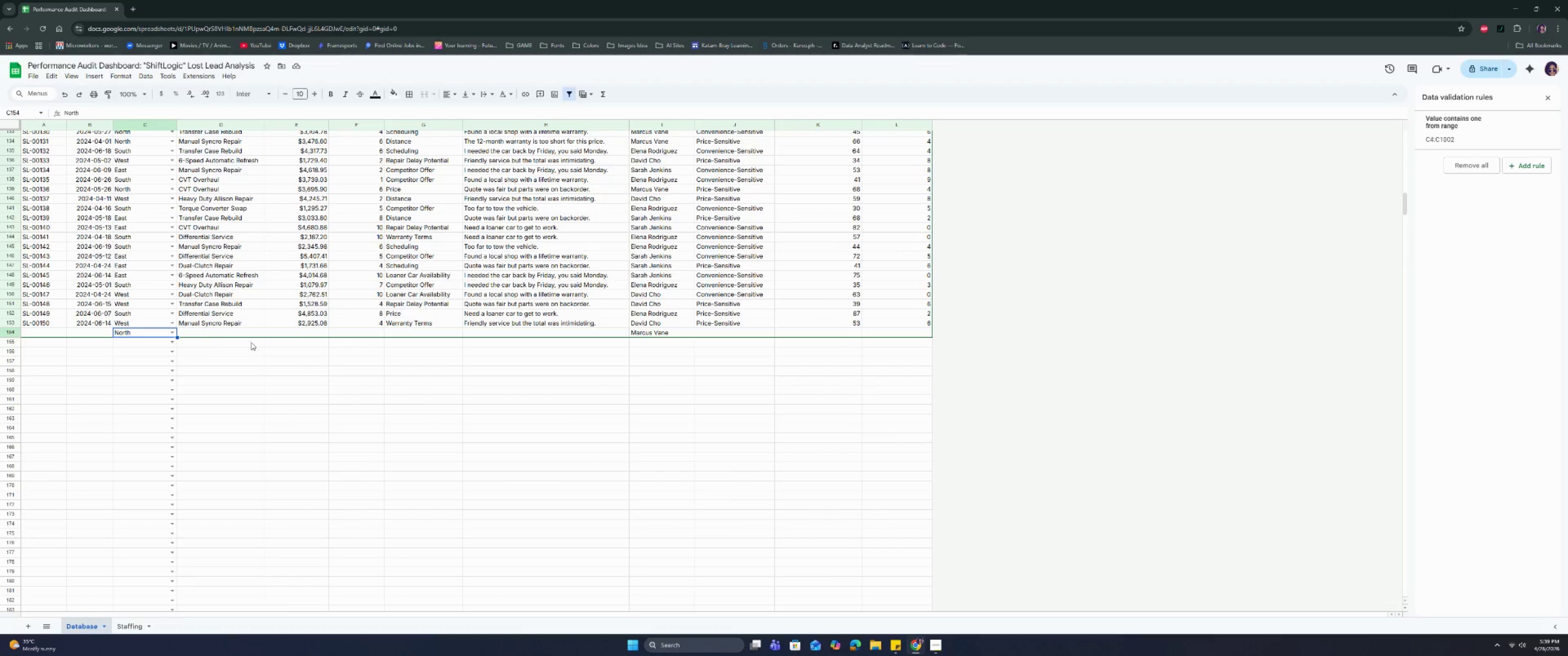 
key(Backspace)
 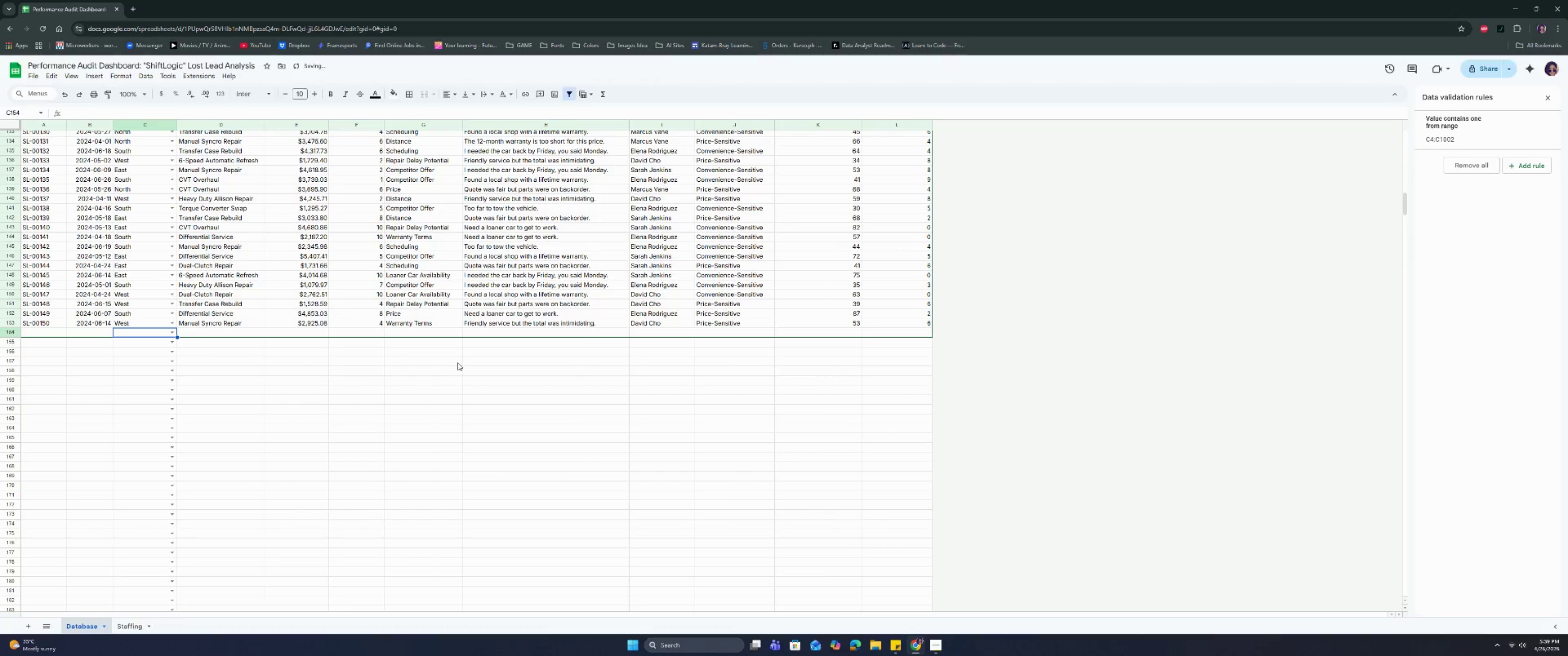 
left_click([494, 367])
 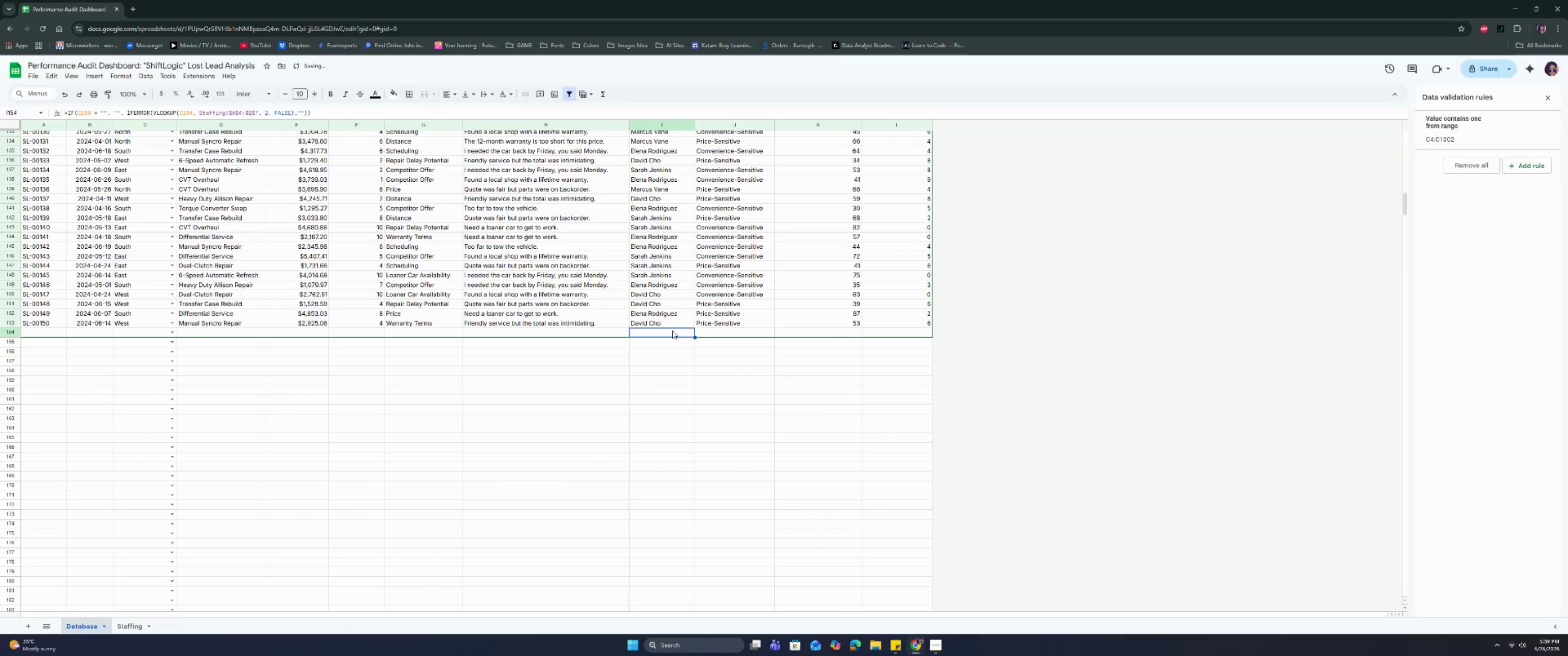 
double_click([729, 329])
 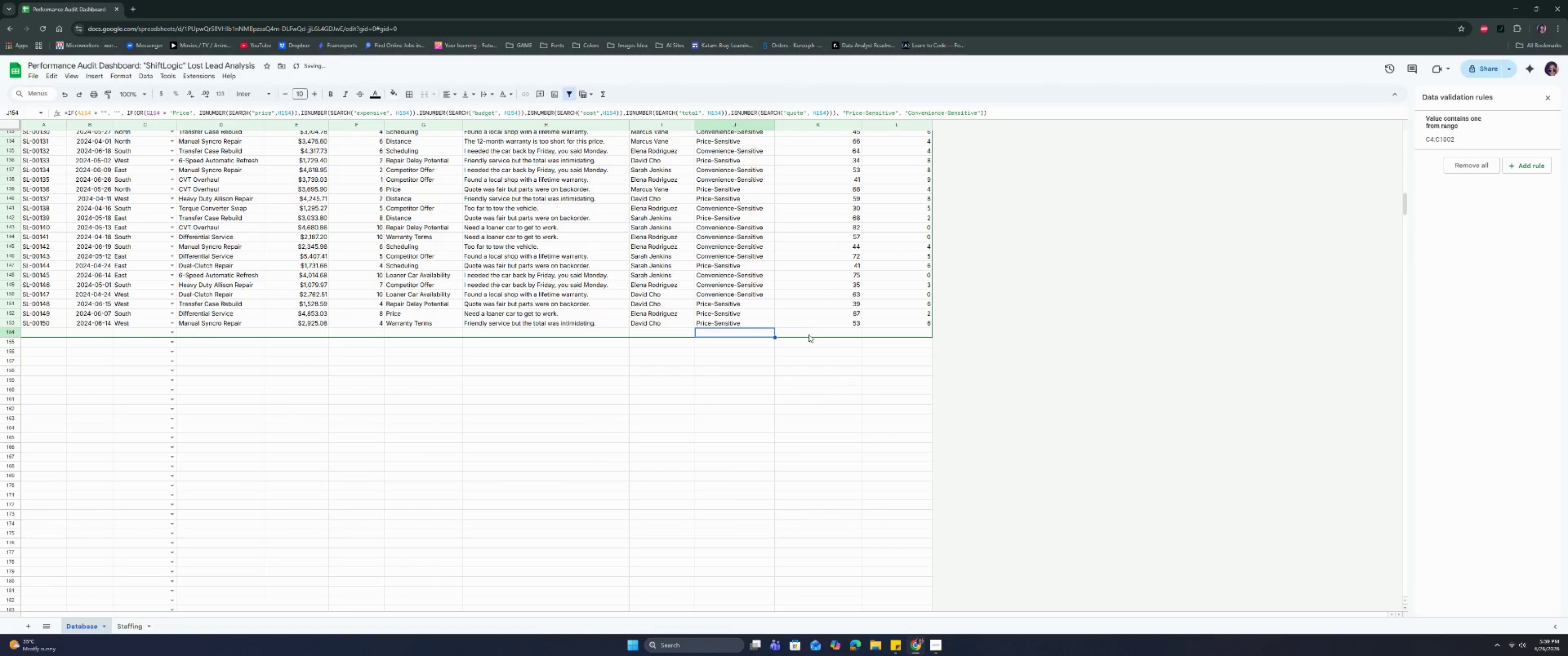 
triple_click([821, 334])
 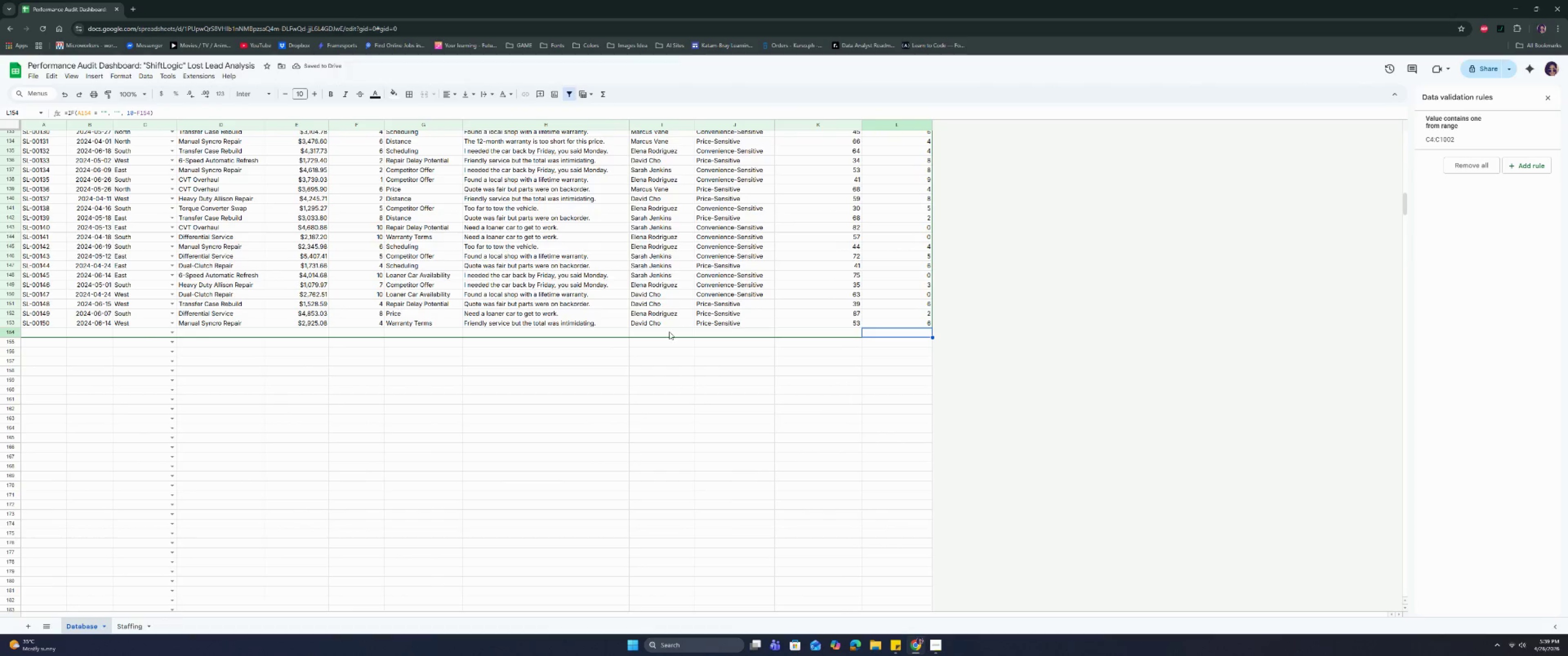 
scroll: coordinate [656, 344], scroll_direction: up, amount: 31.0
 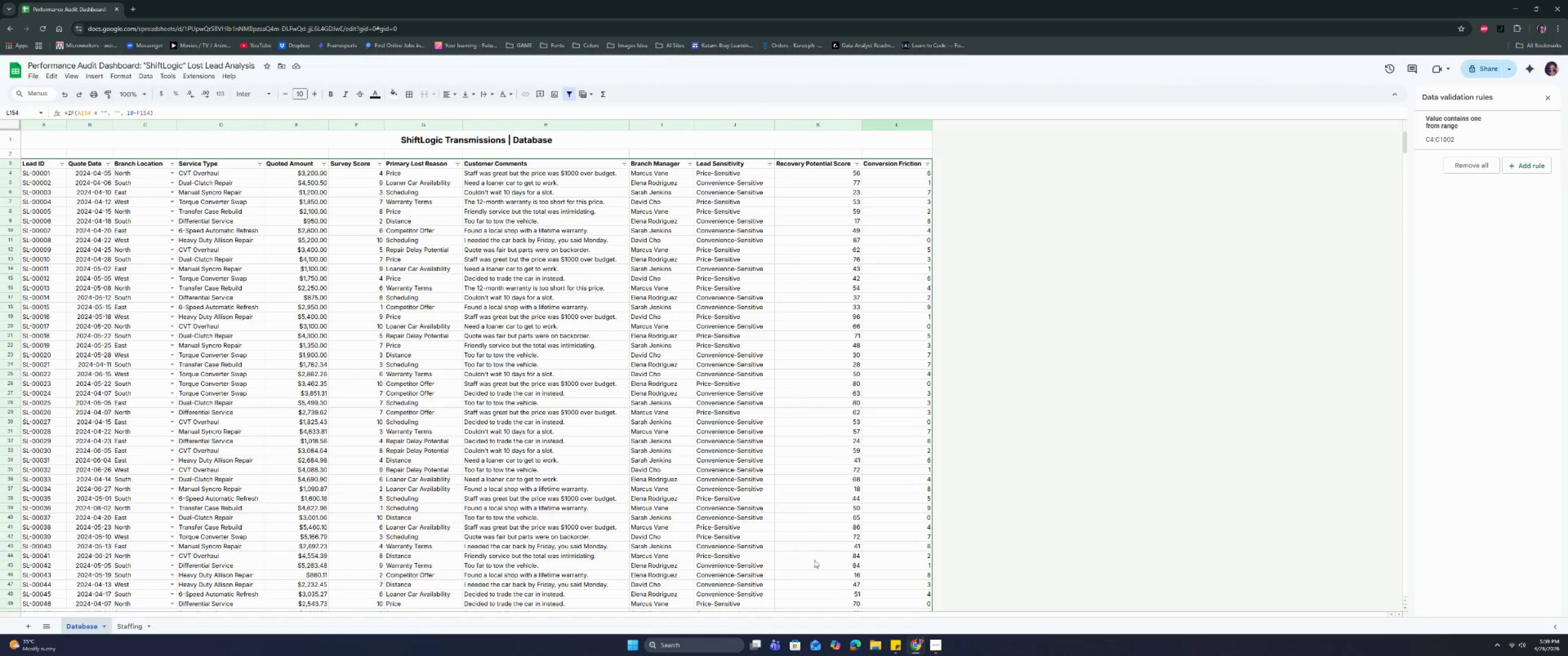 
left_click([935, 645])